 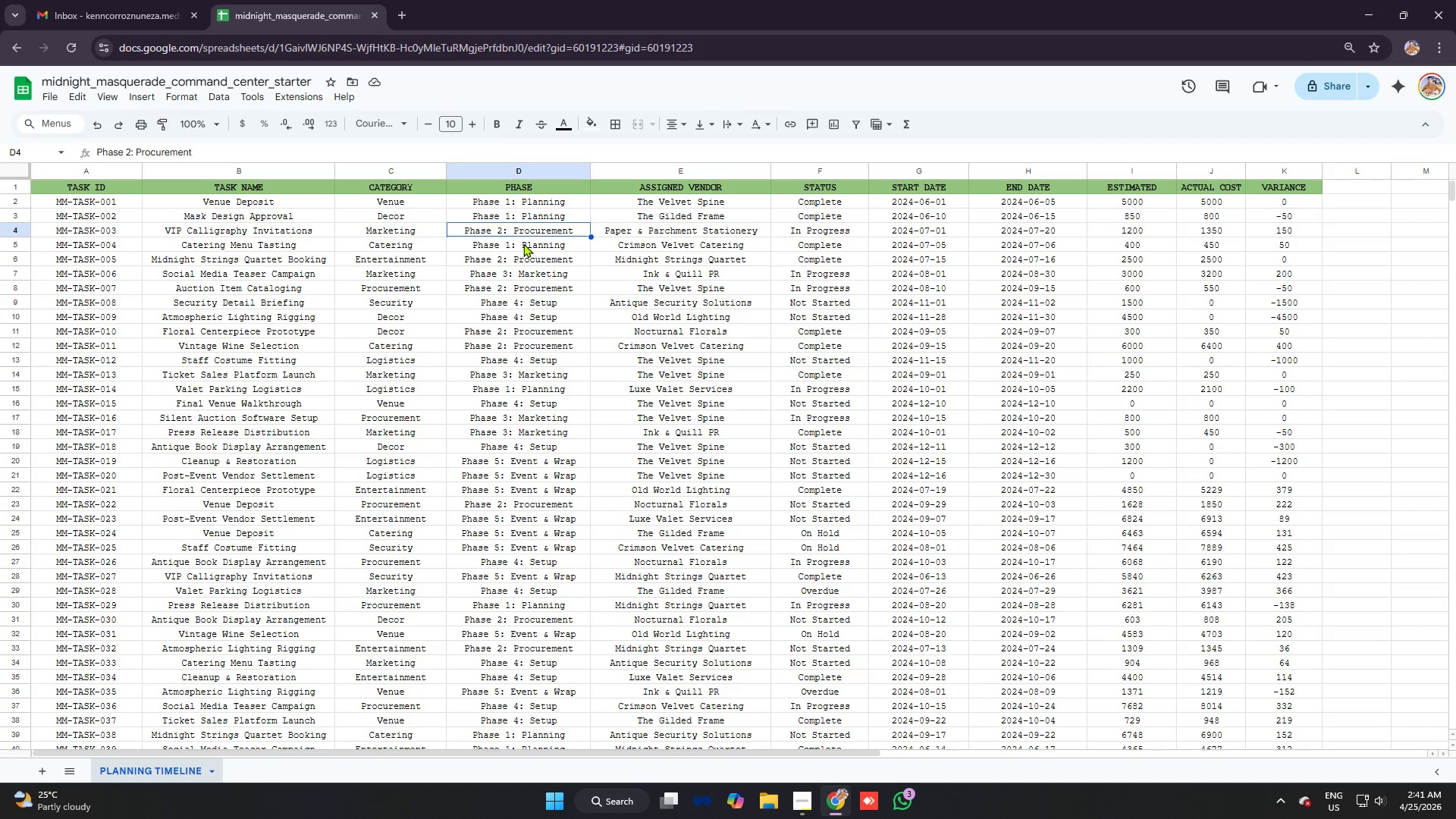 
scroll: coordinate [662, 384], scroll_direction: down, amount: 17.0
 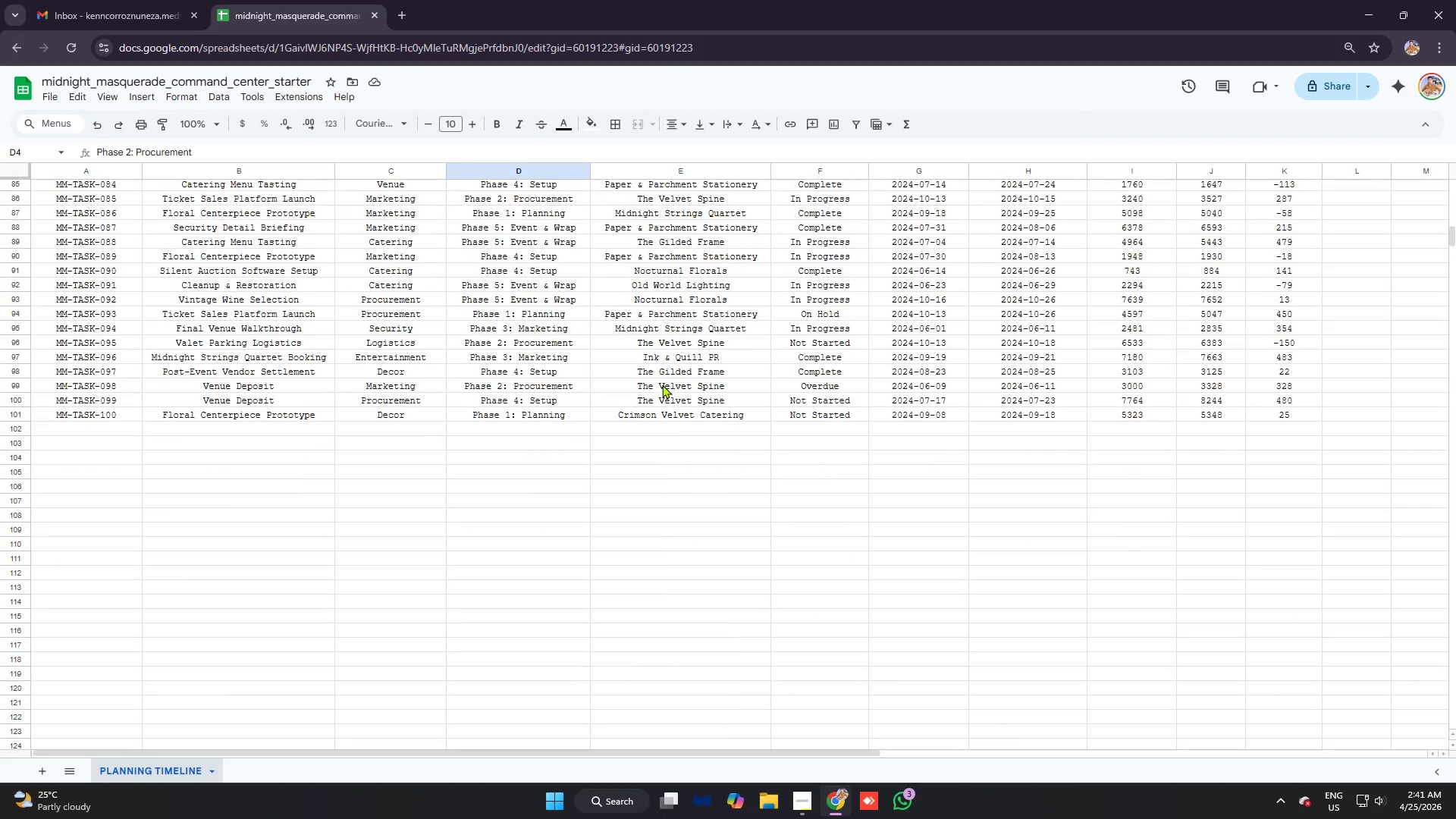 
scroll: coordinate [663, 384], scroll_direction: up, amount: 20.0
 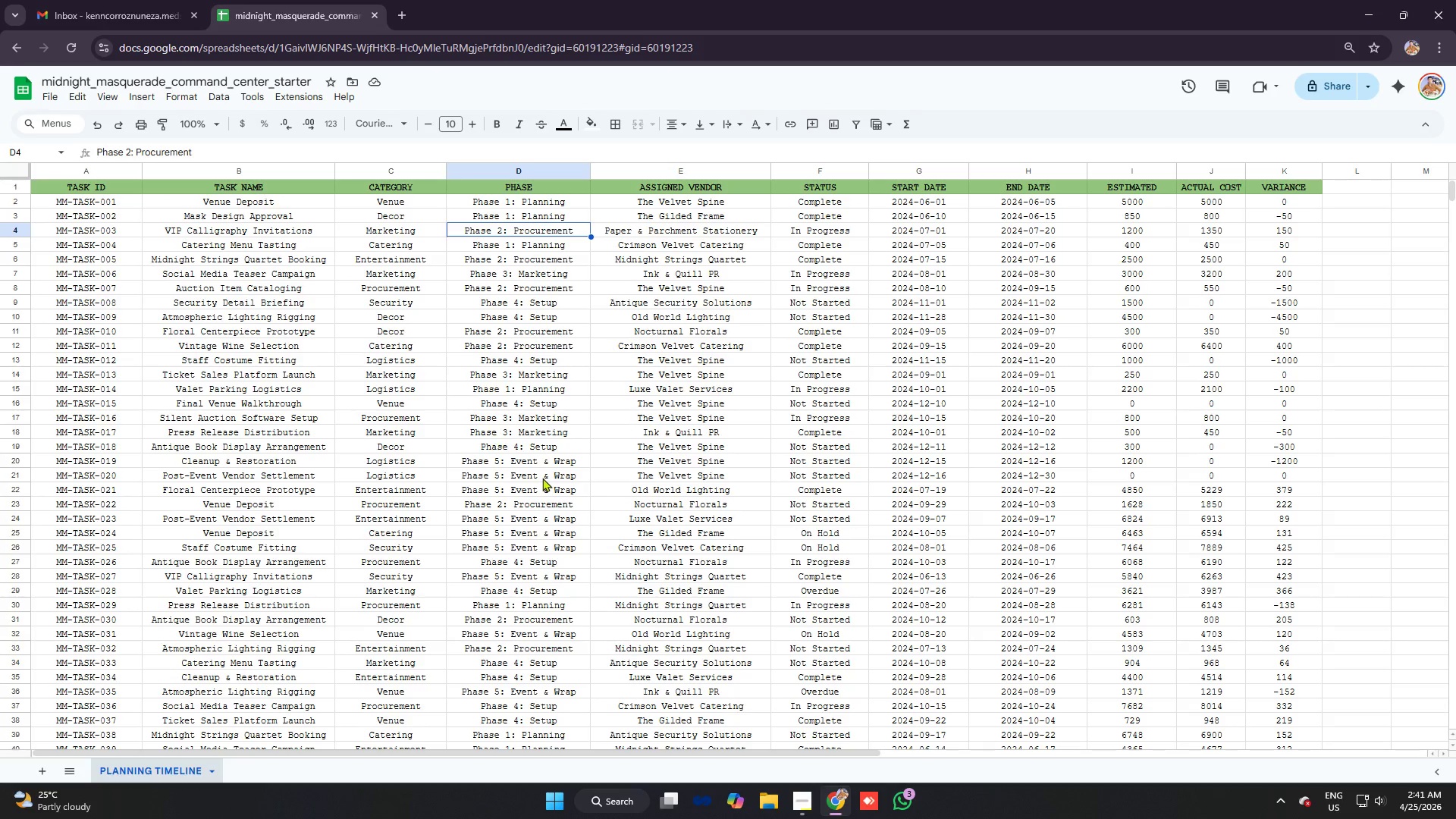 
left_click([598, 327])
 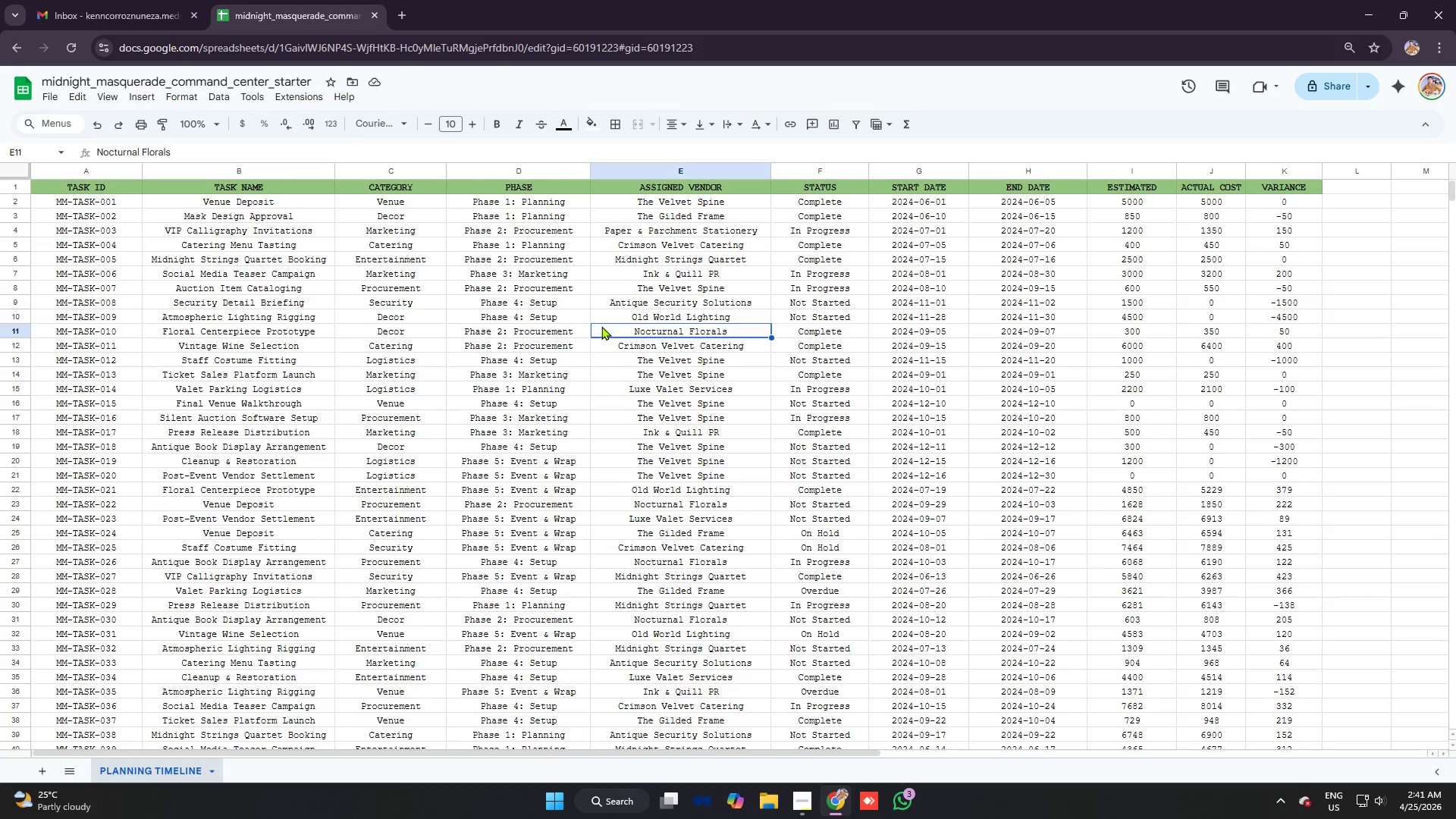 
scroll: coordinate [641, 338], scroll_direction: up, amount: 4.0
 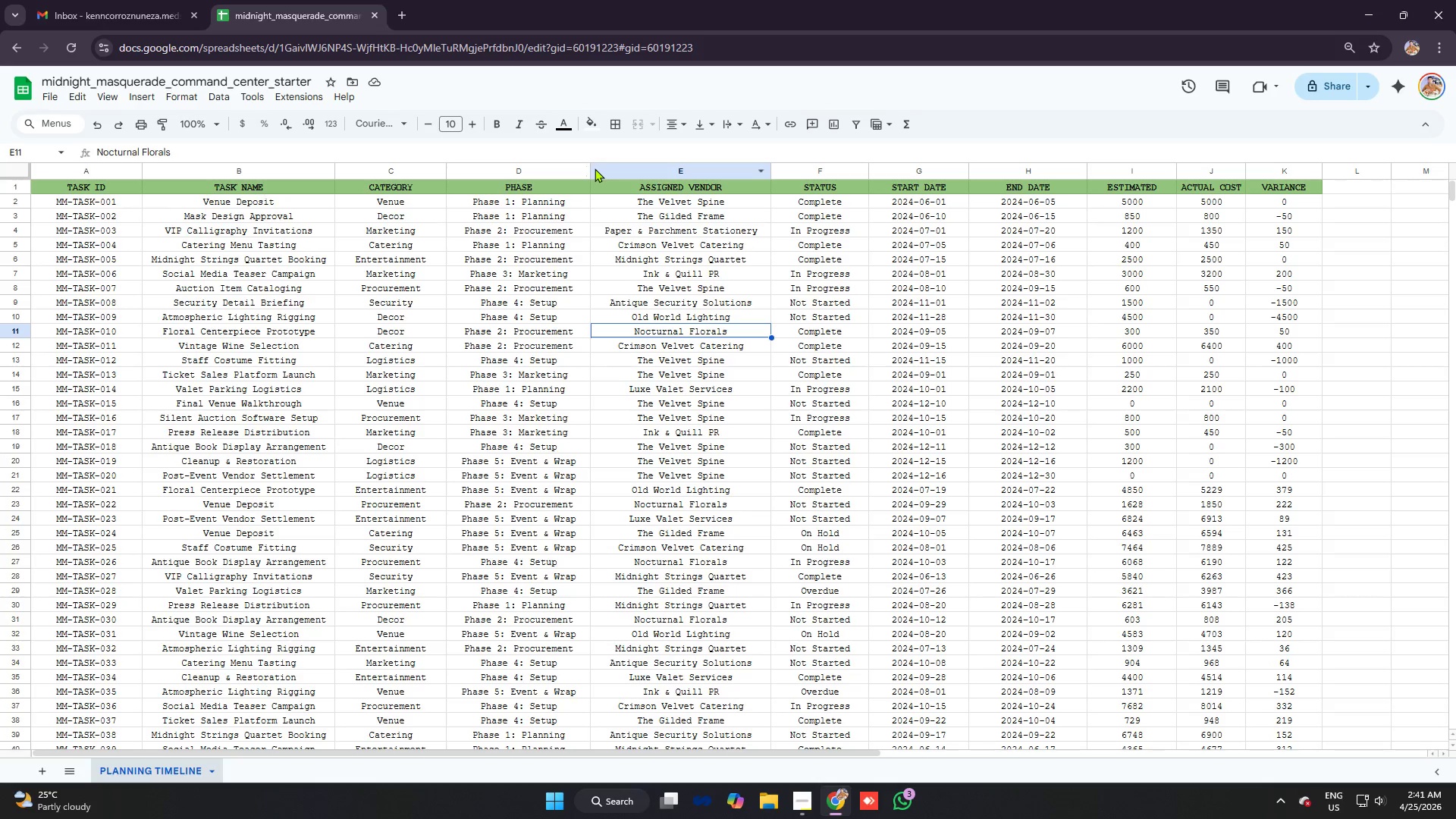 
left_click_drag(start_coordinate=[590, 167], to_coordinate=[601, 168])
 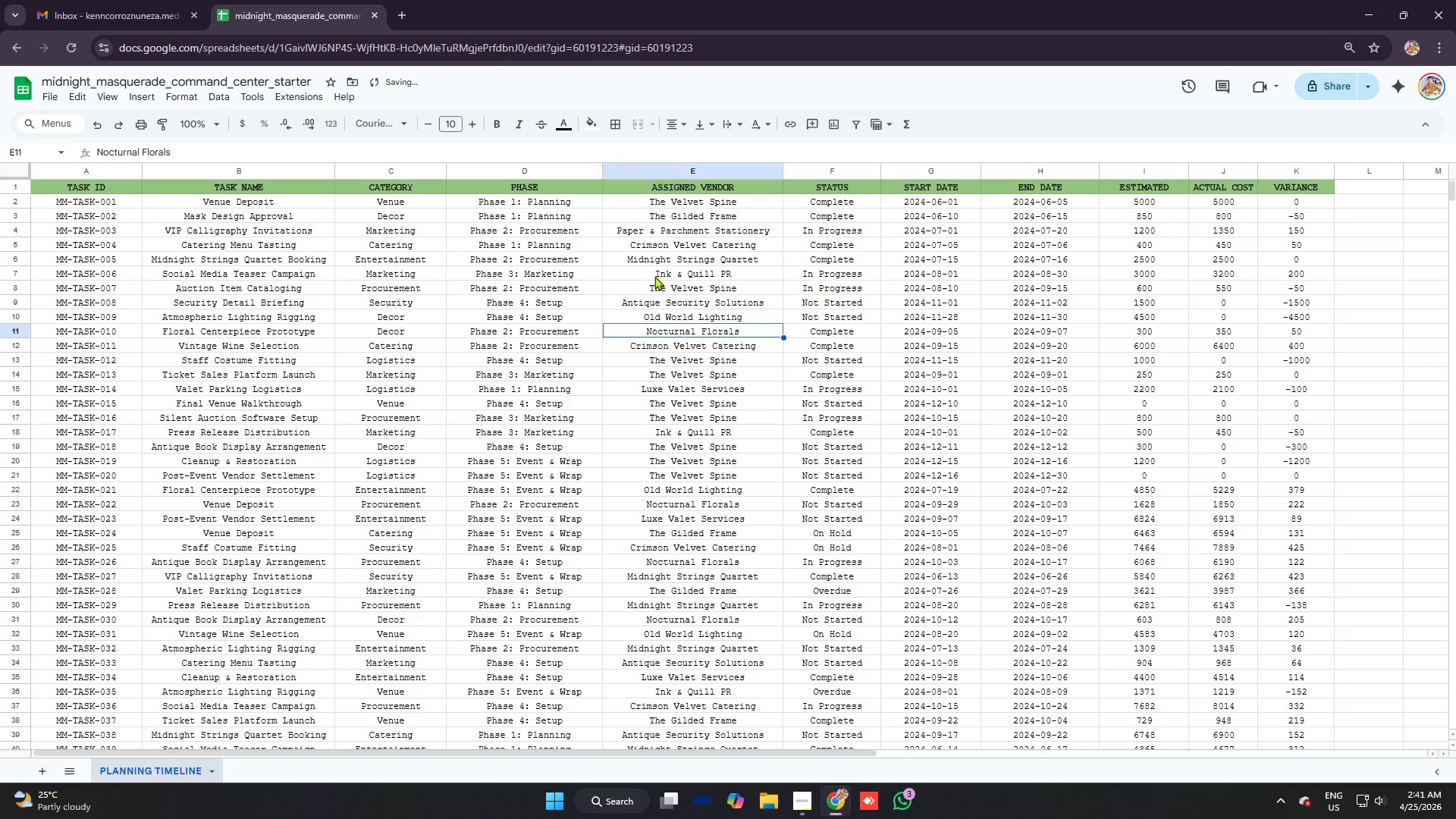 
left_click([654, 276])
 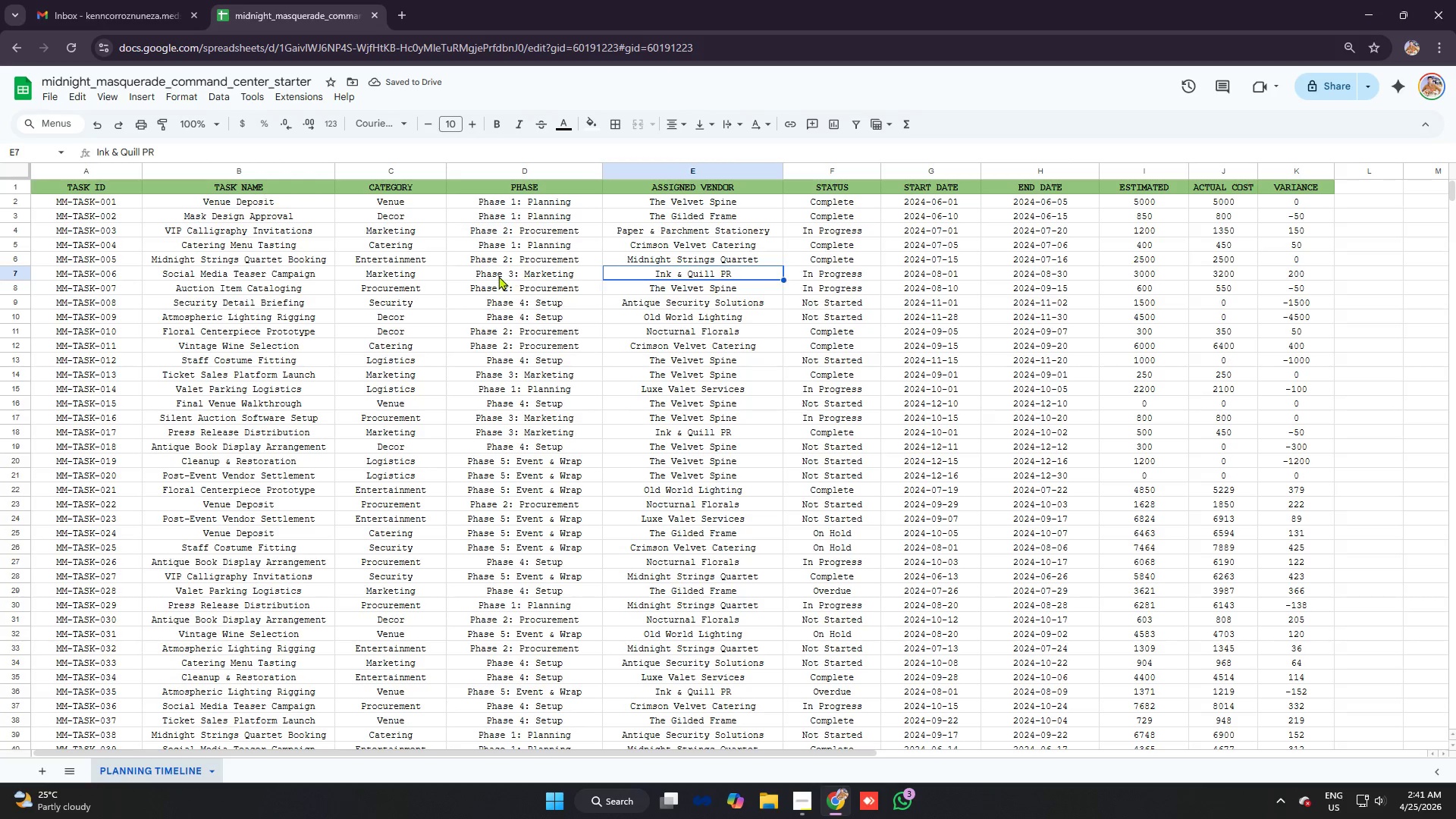 
wait(9.19)
 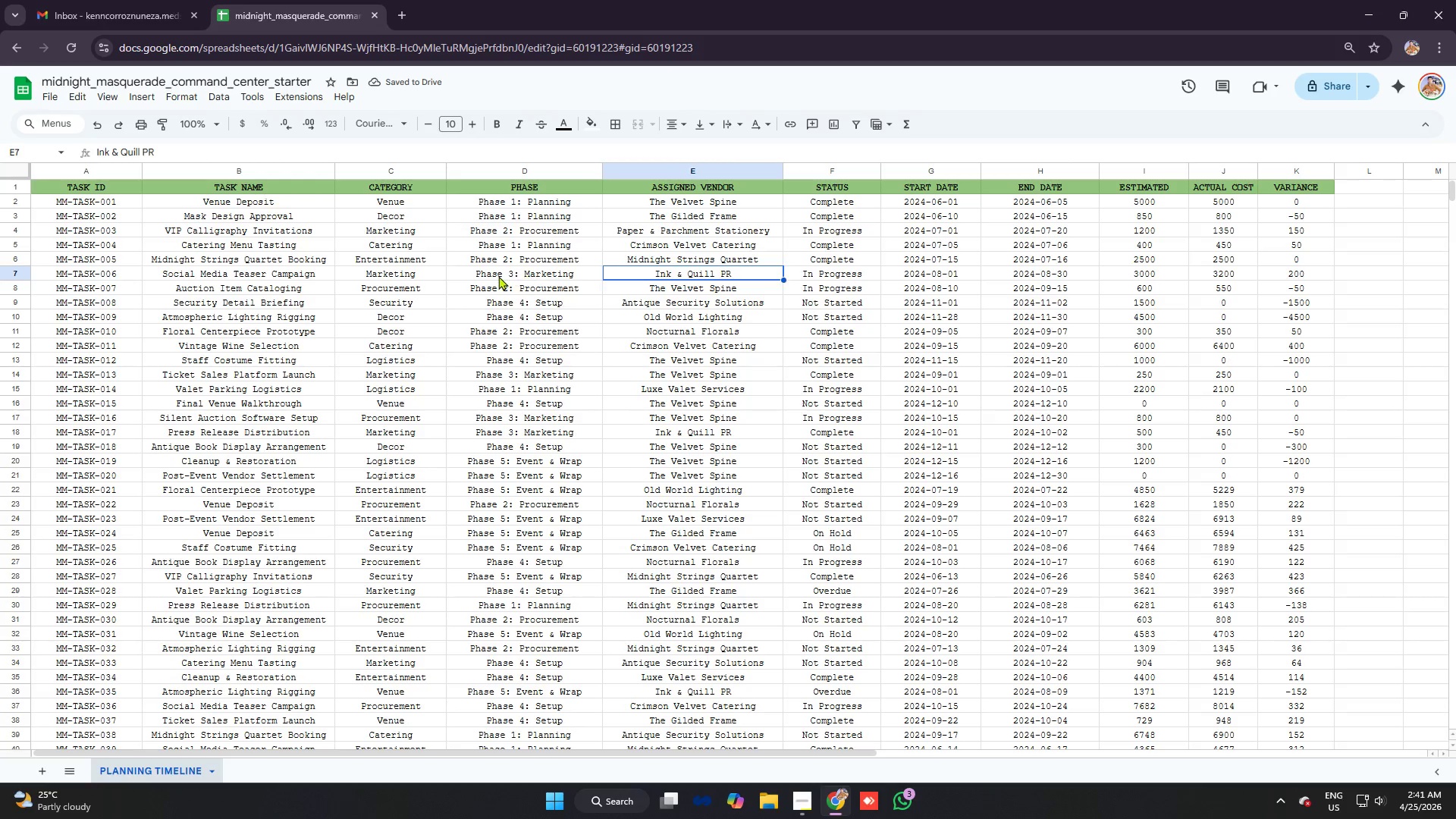 
left_click([353, 421])
 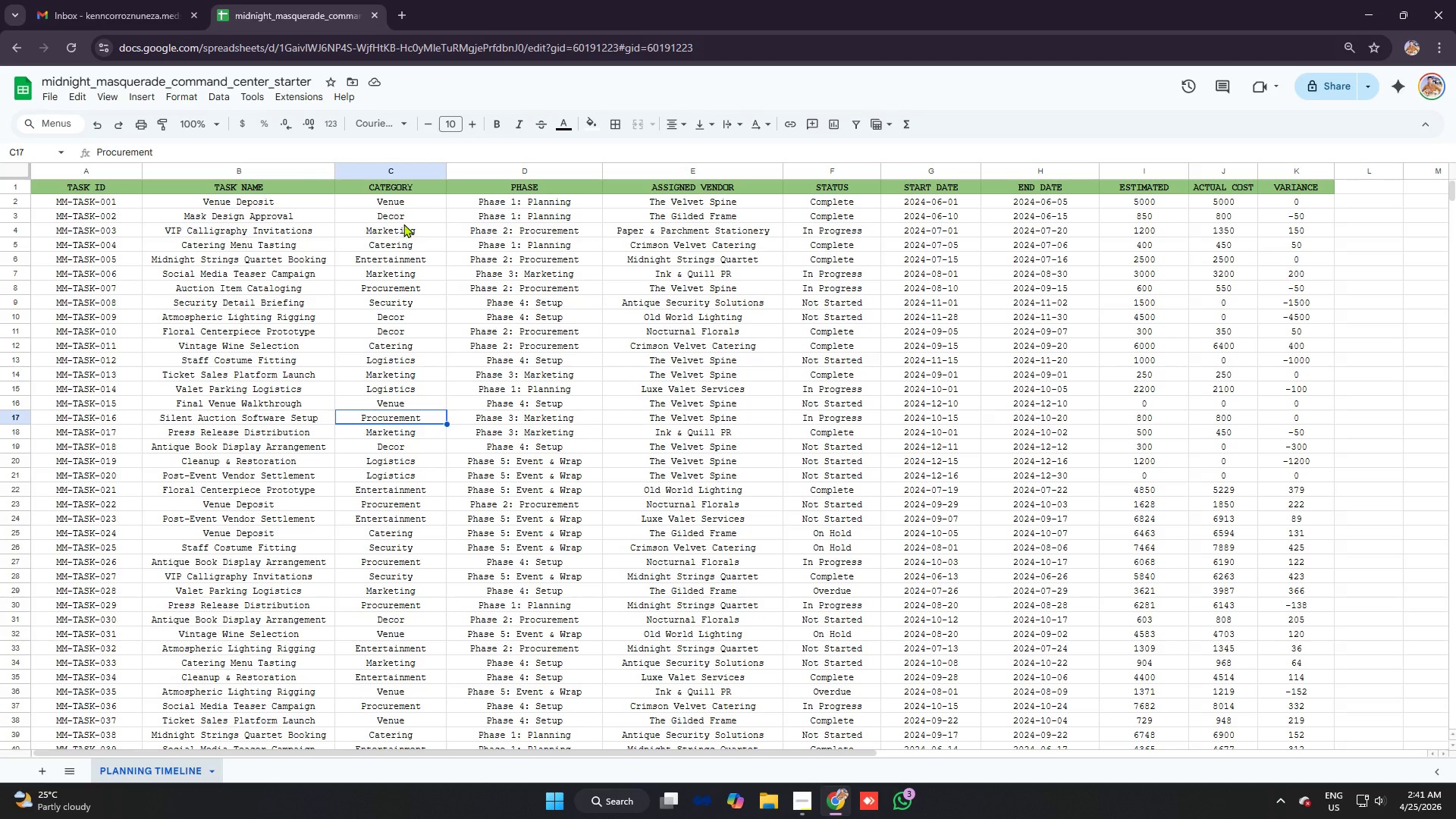 
left_click([393, 205])
 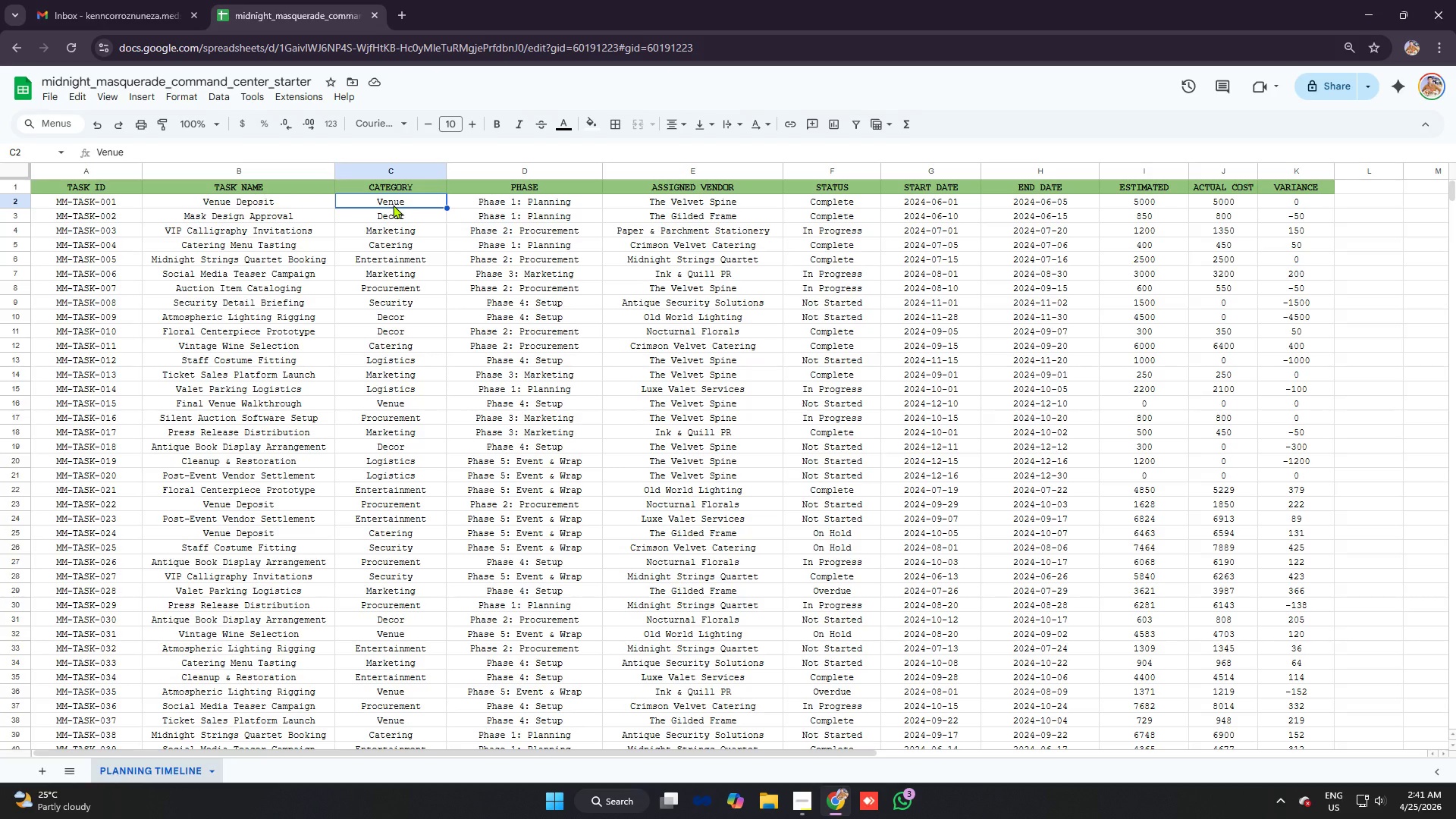 
hold_key(key=ControlLeft, duration=0.55)
 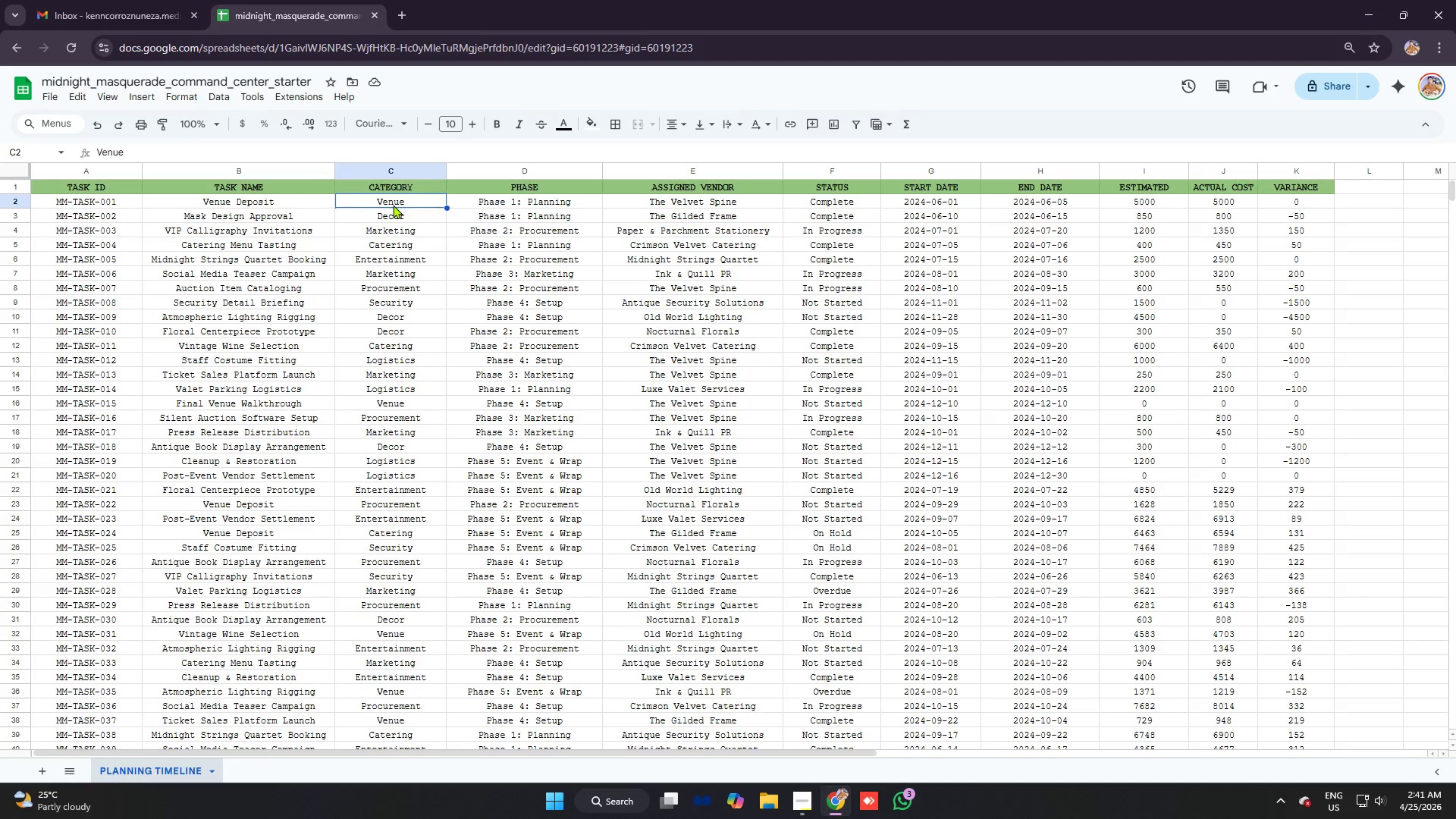 
left_click_drag(start_coordinate=[393, 205], to_coordinate=[423, 646])
 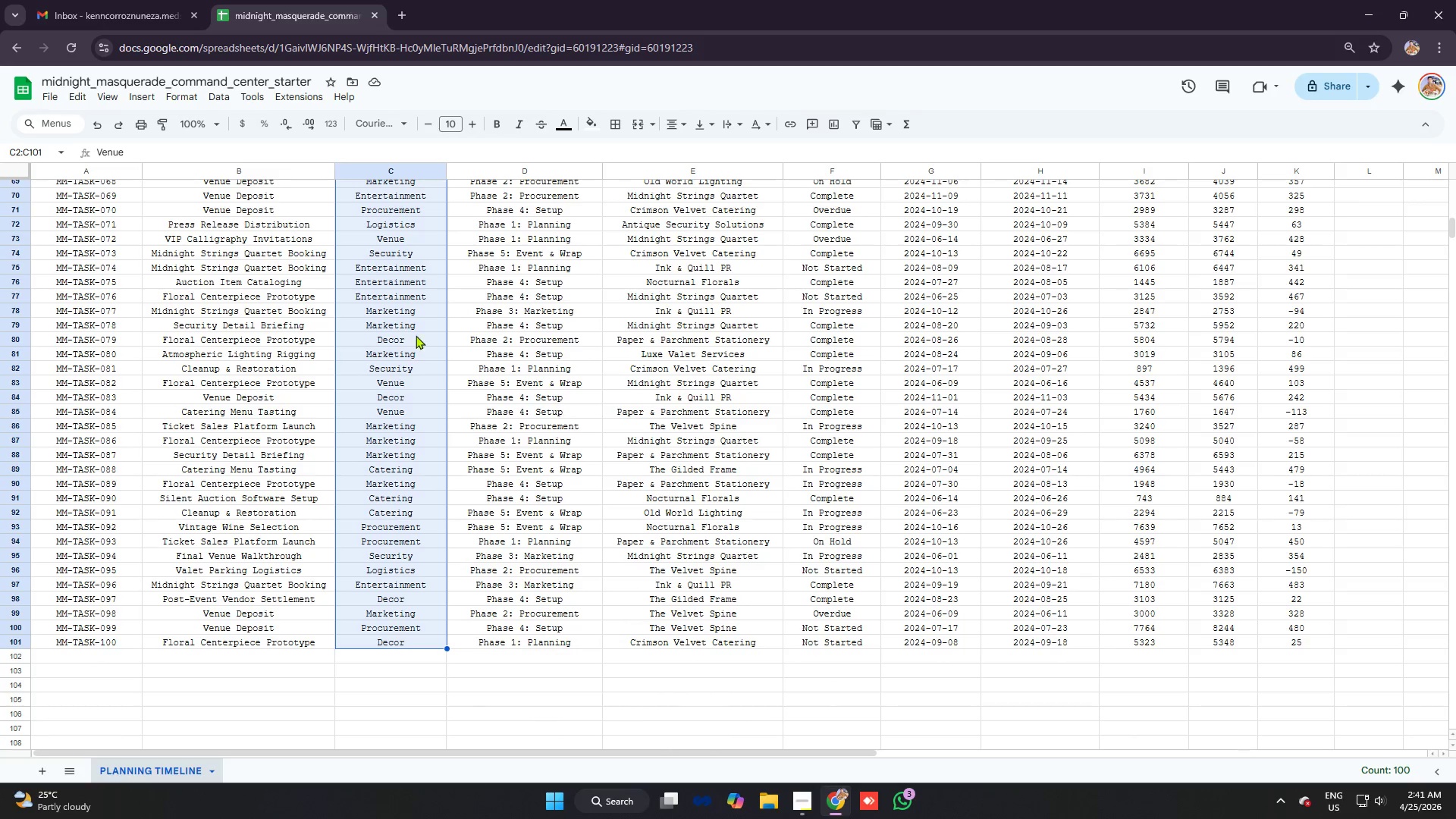 
scroll: coordinate [428, 433], scroll_direction: down, amount: 13.0
 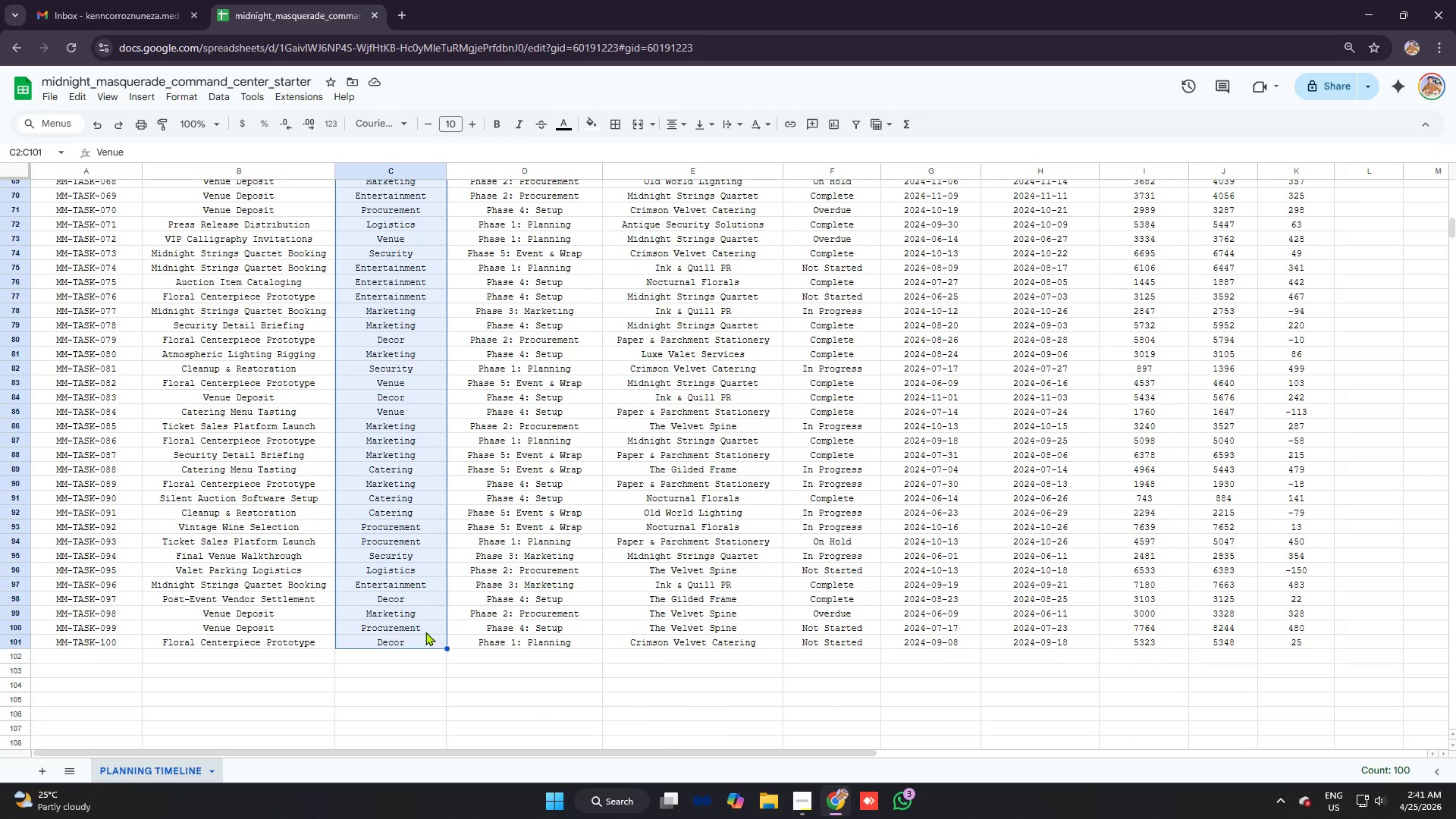 
scroll: coordinate [430, 297], scroll_direction: up, amount: 18.0
 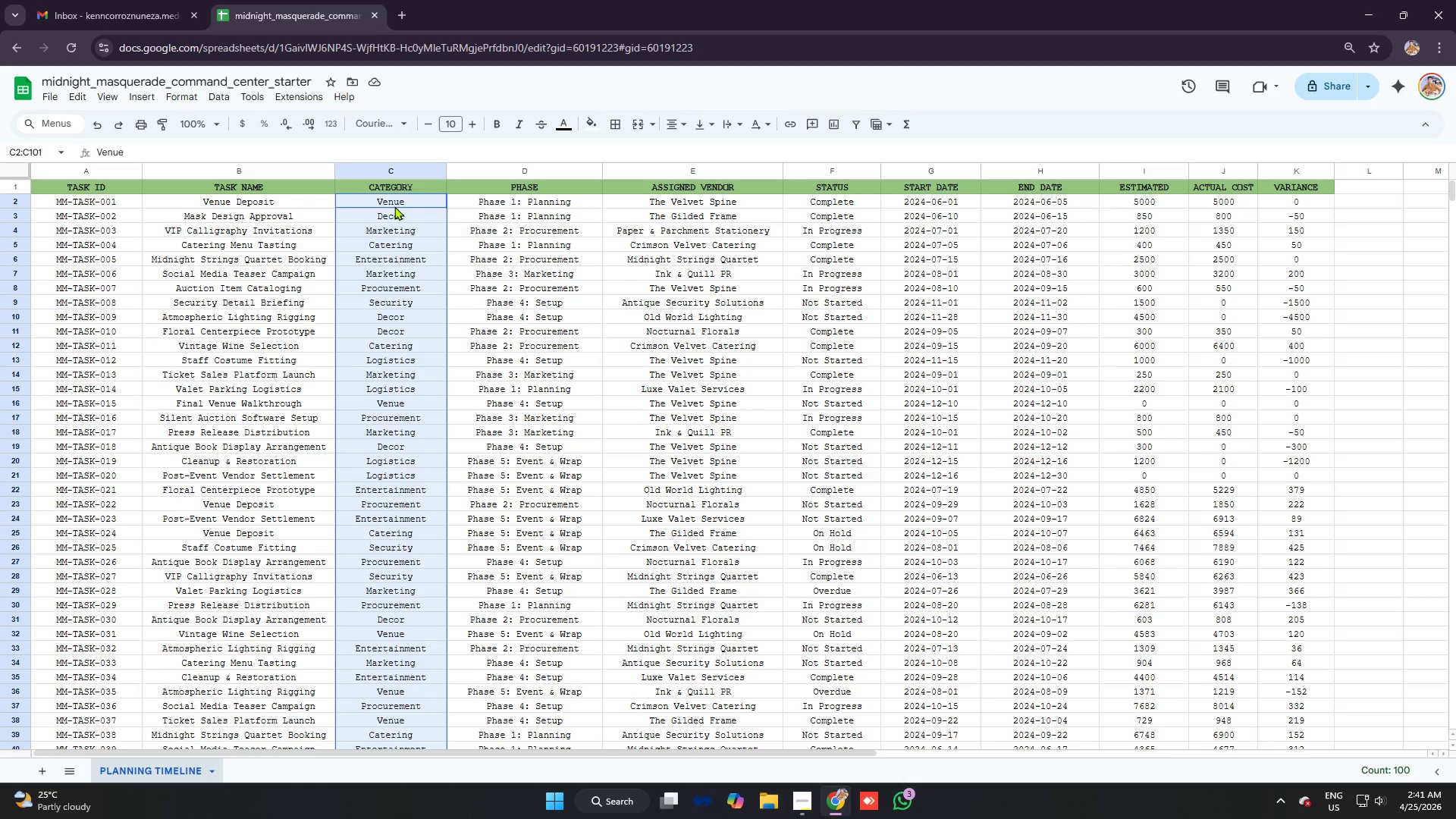 
right_click([394, 206])
 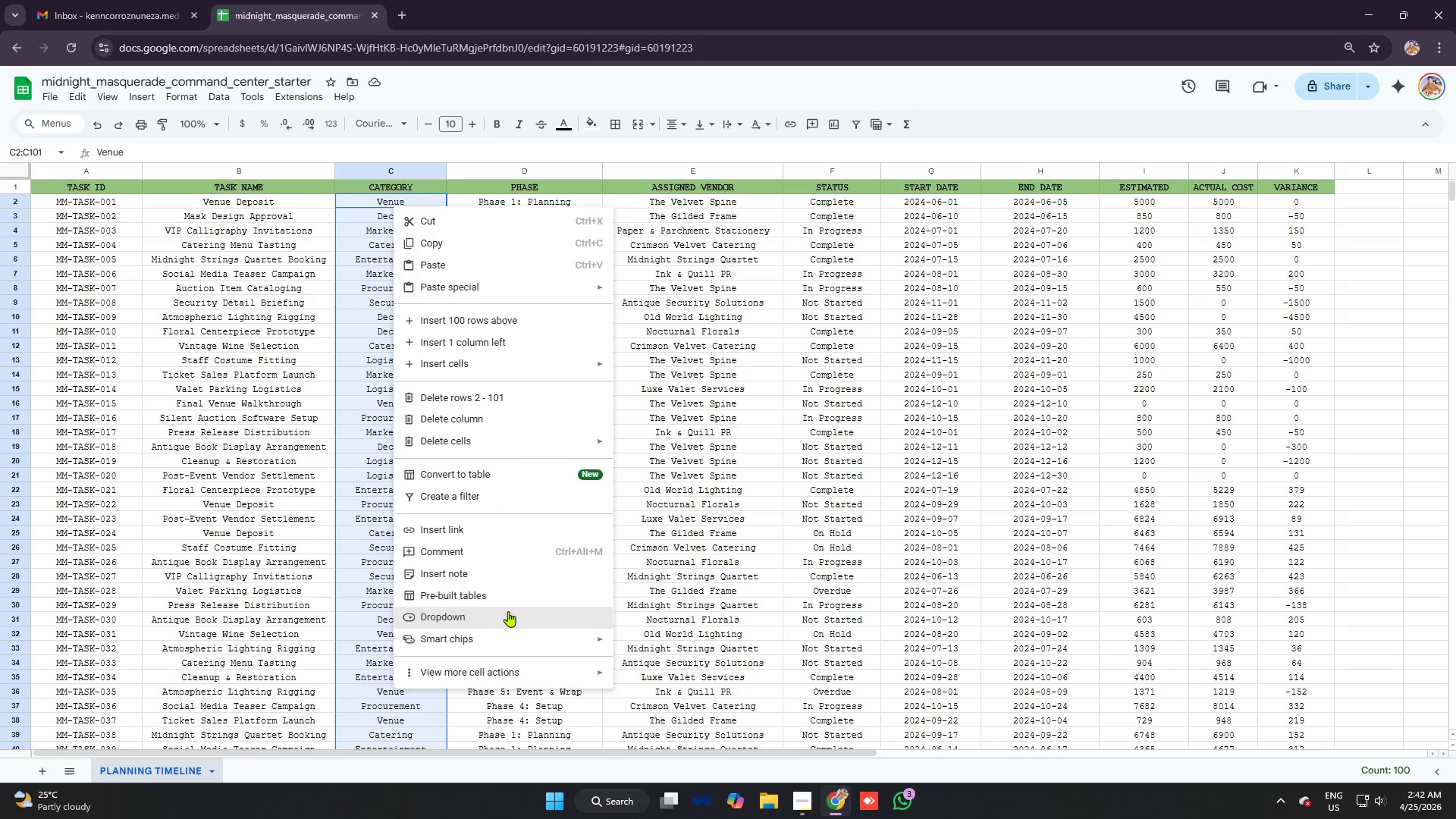 
left_click([510, 618])
 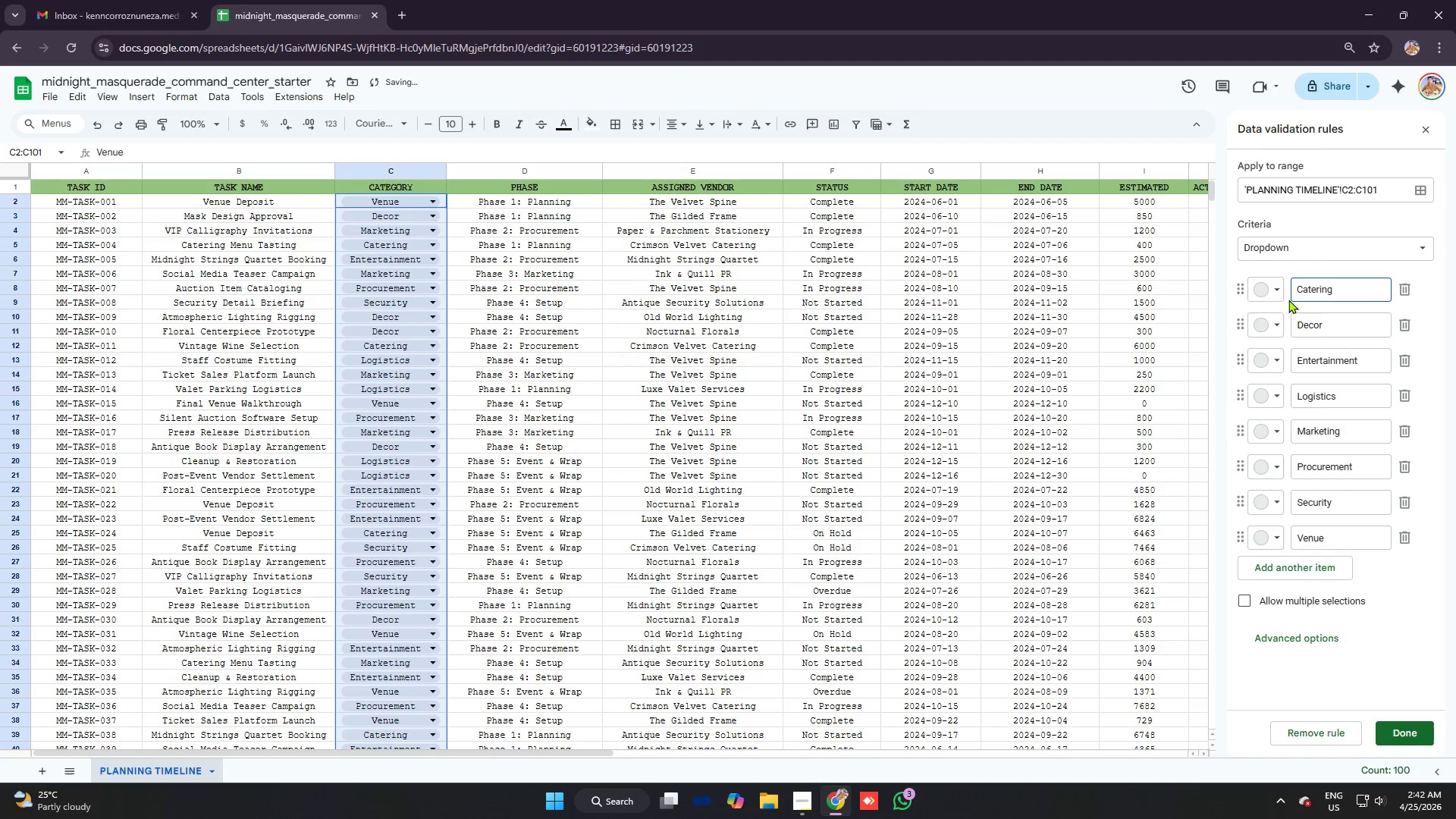 
left_click([1278, 287])
 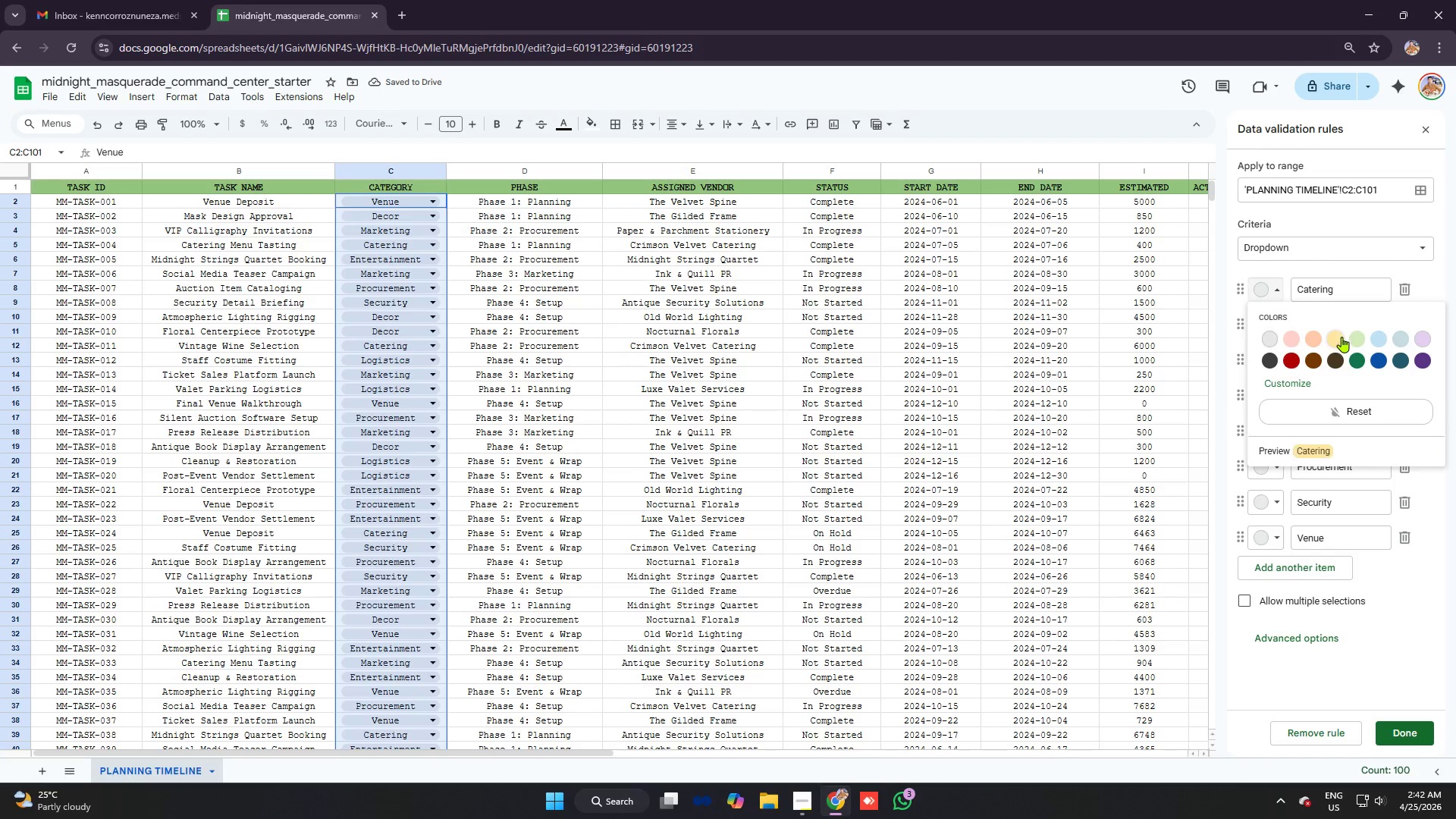 
left_click([1341, 337])
 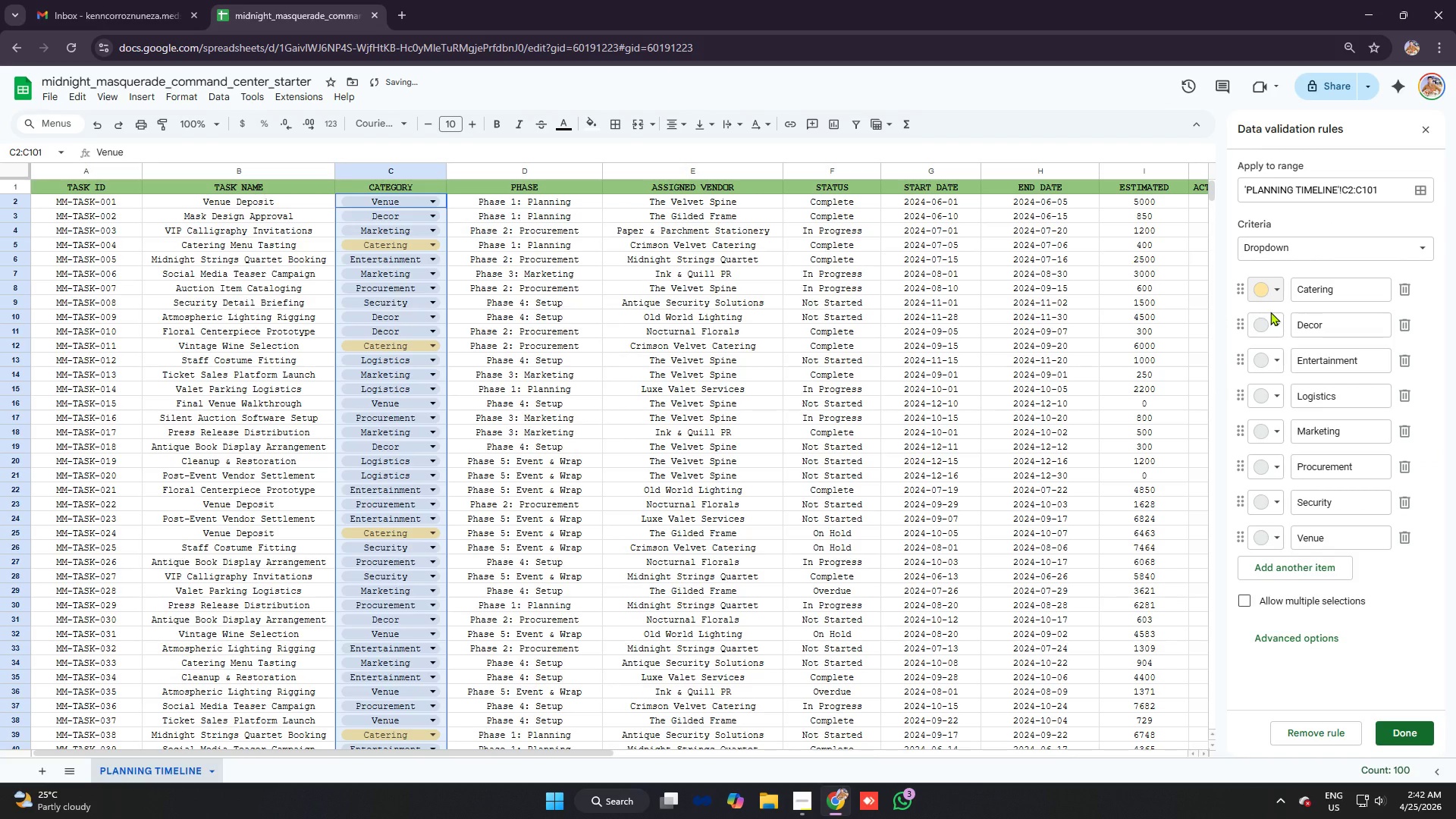 
left_click([1272, 329])
 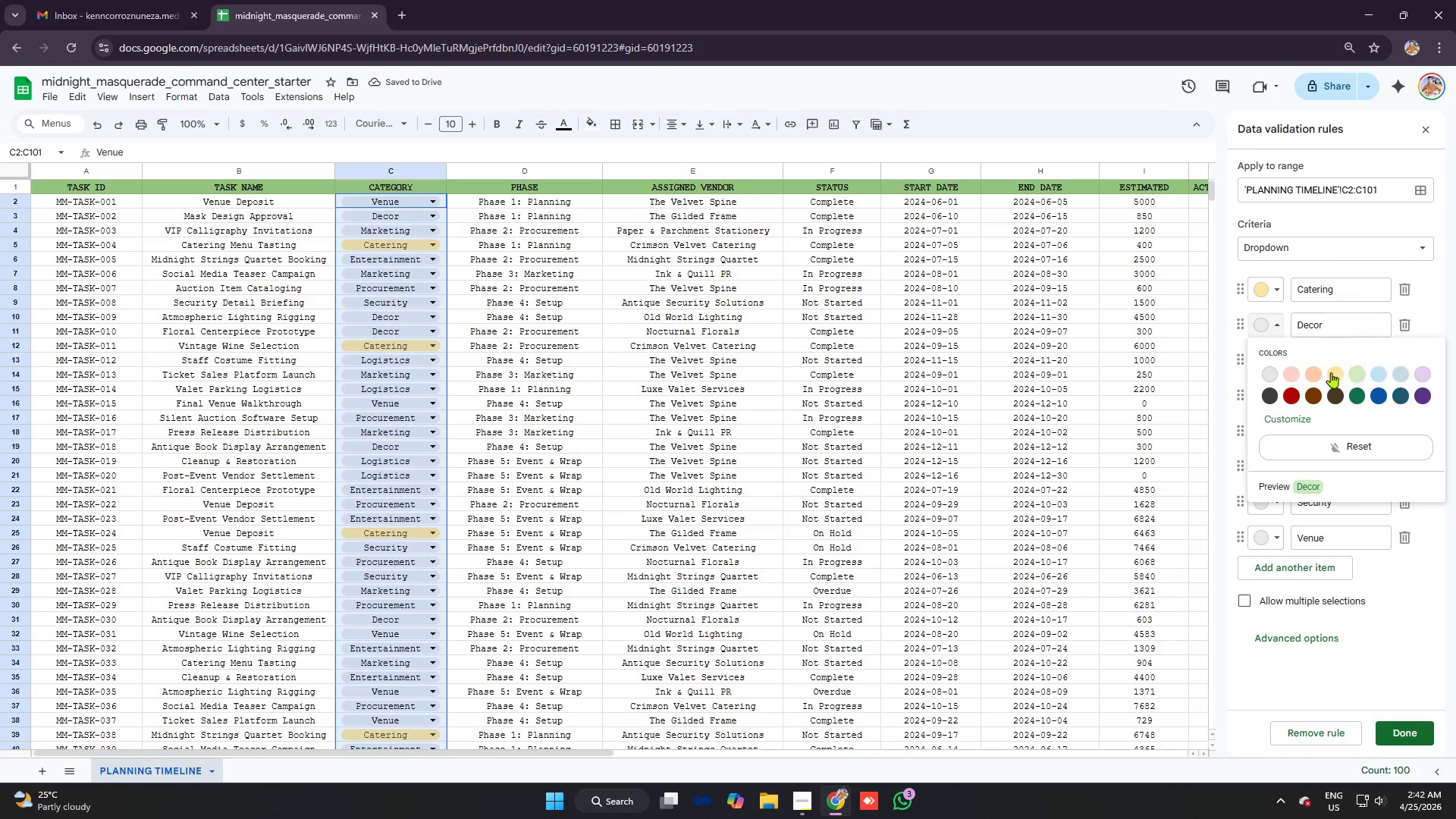 
left_click([1293, 373])
 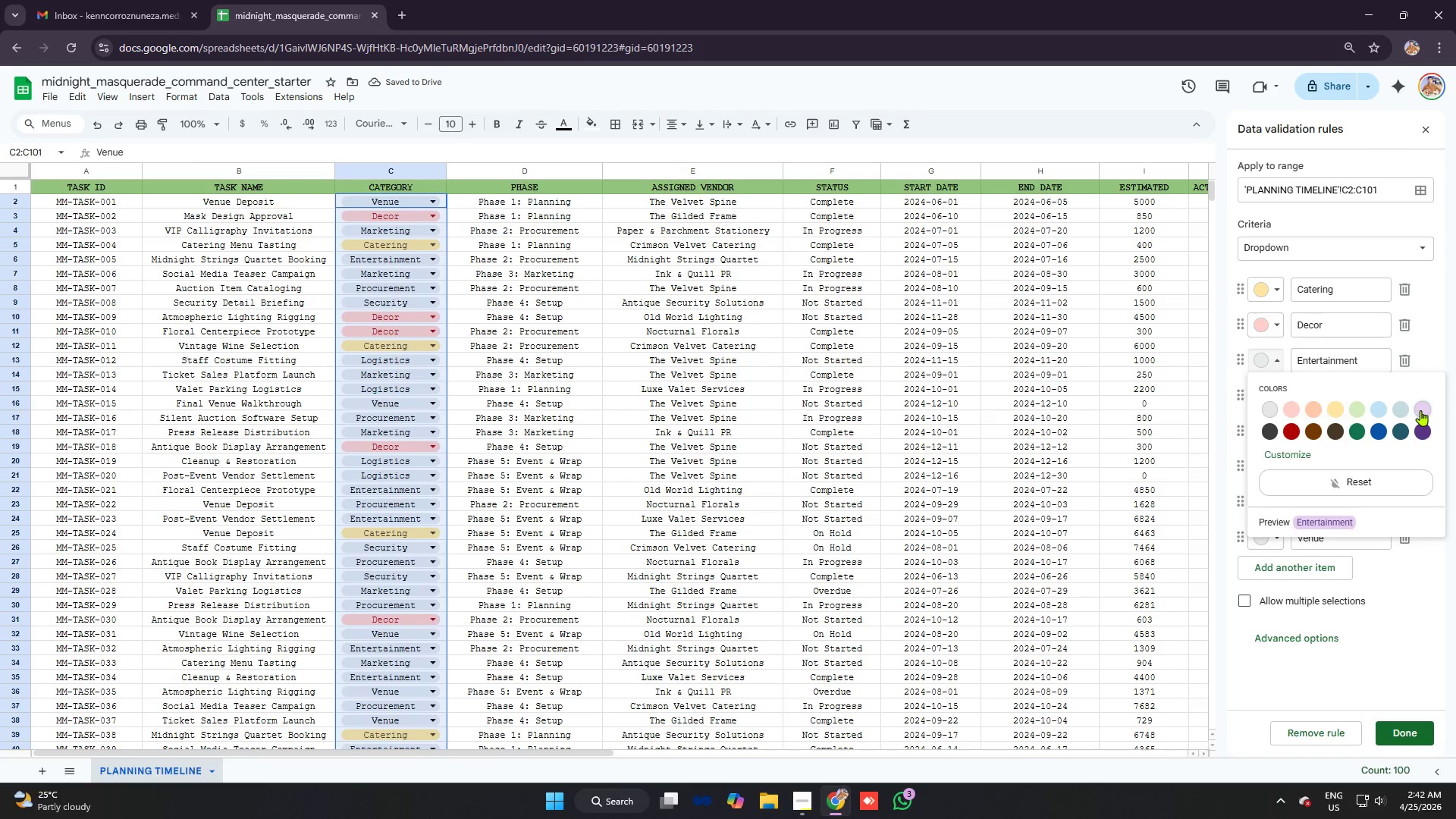 
wait(5.58)
 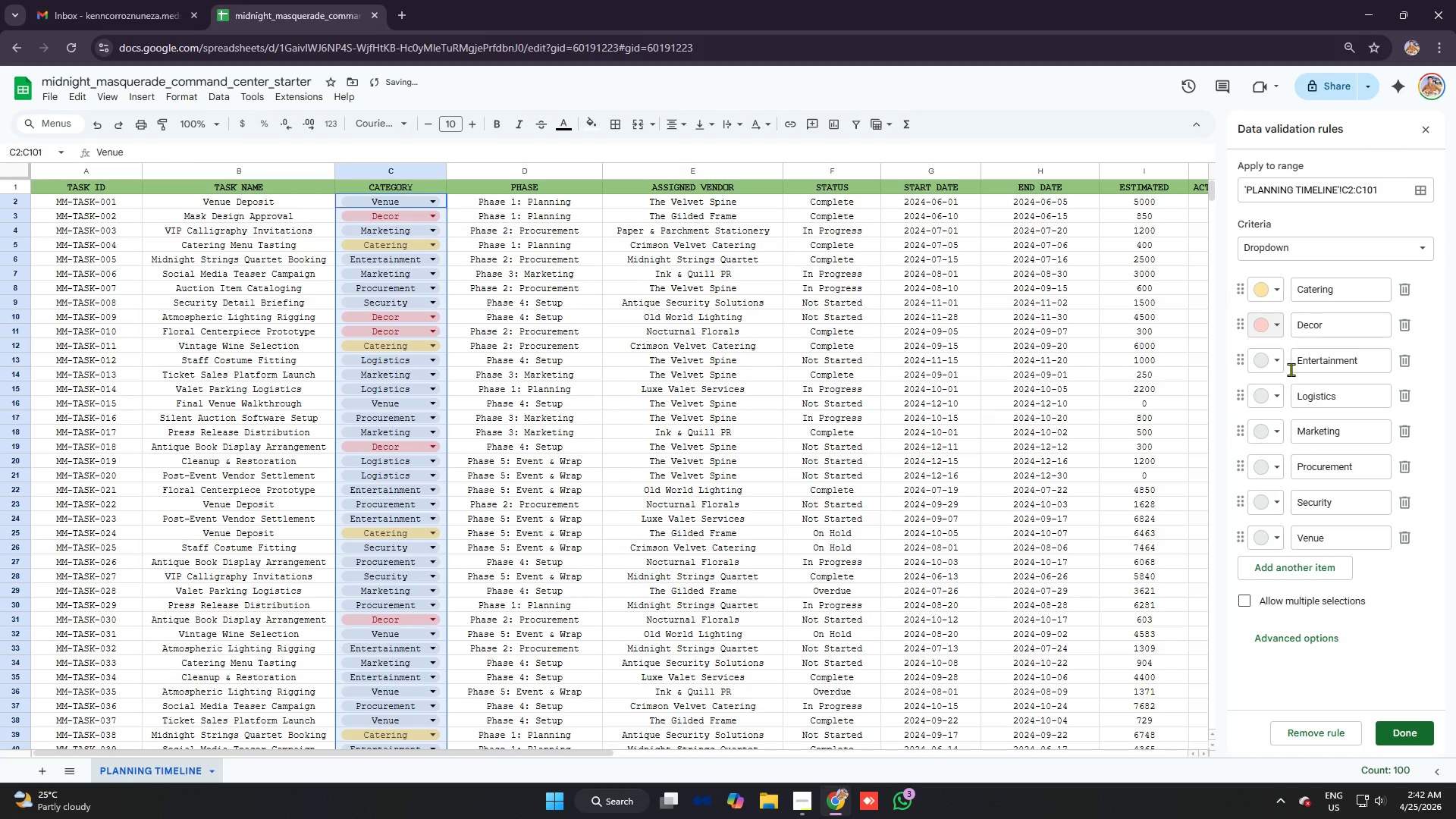 
left_click([1376, 412])
 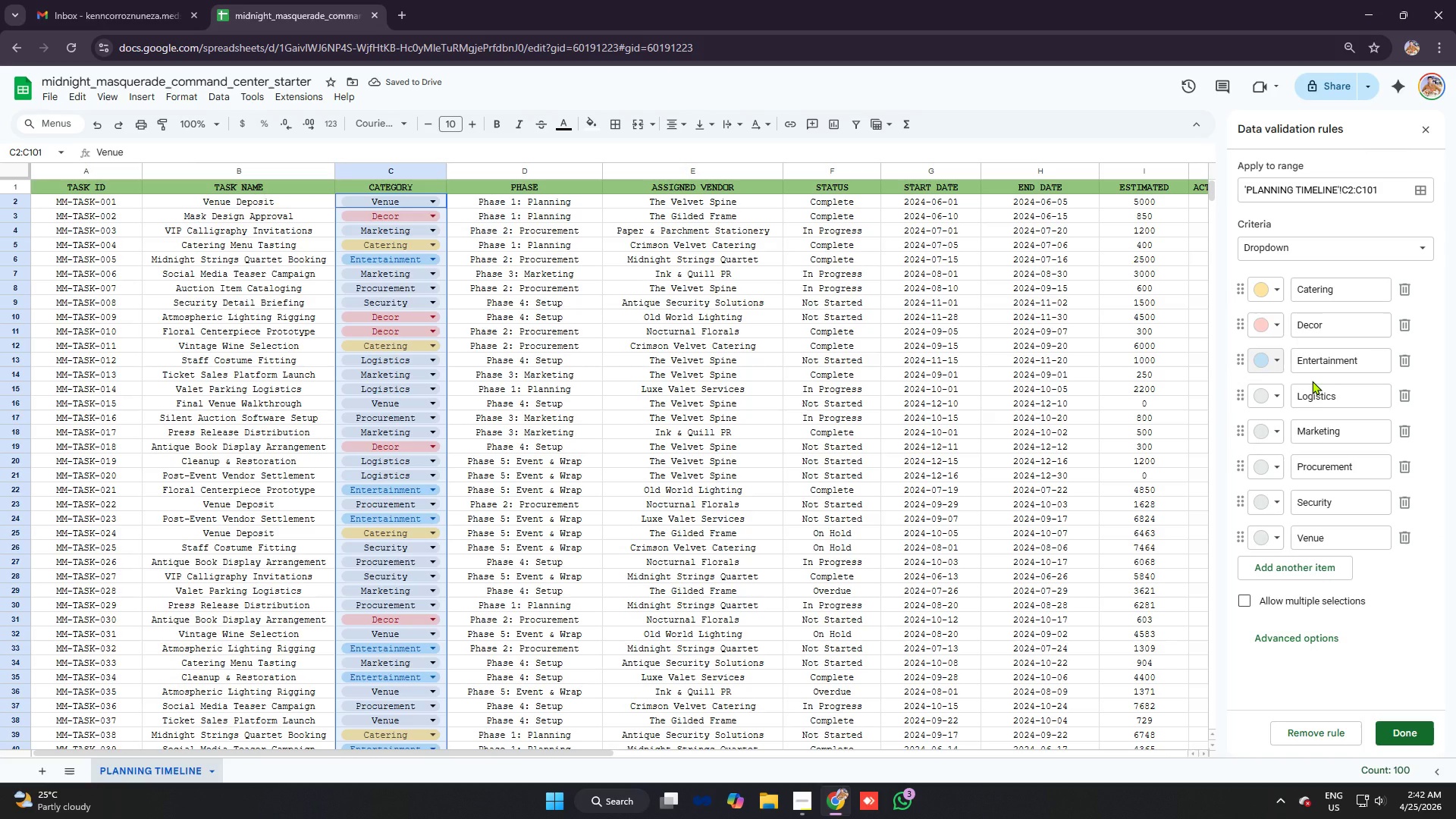 
mouse_move([1260, 393])
 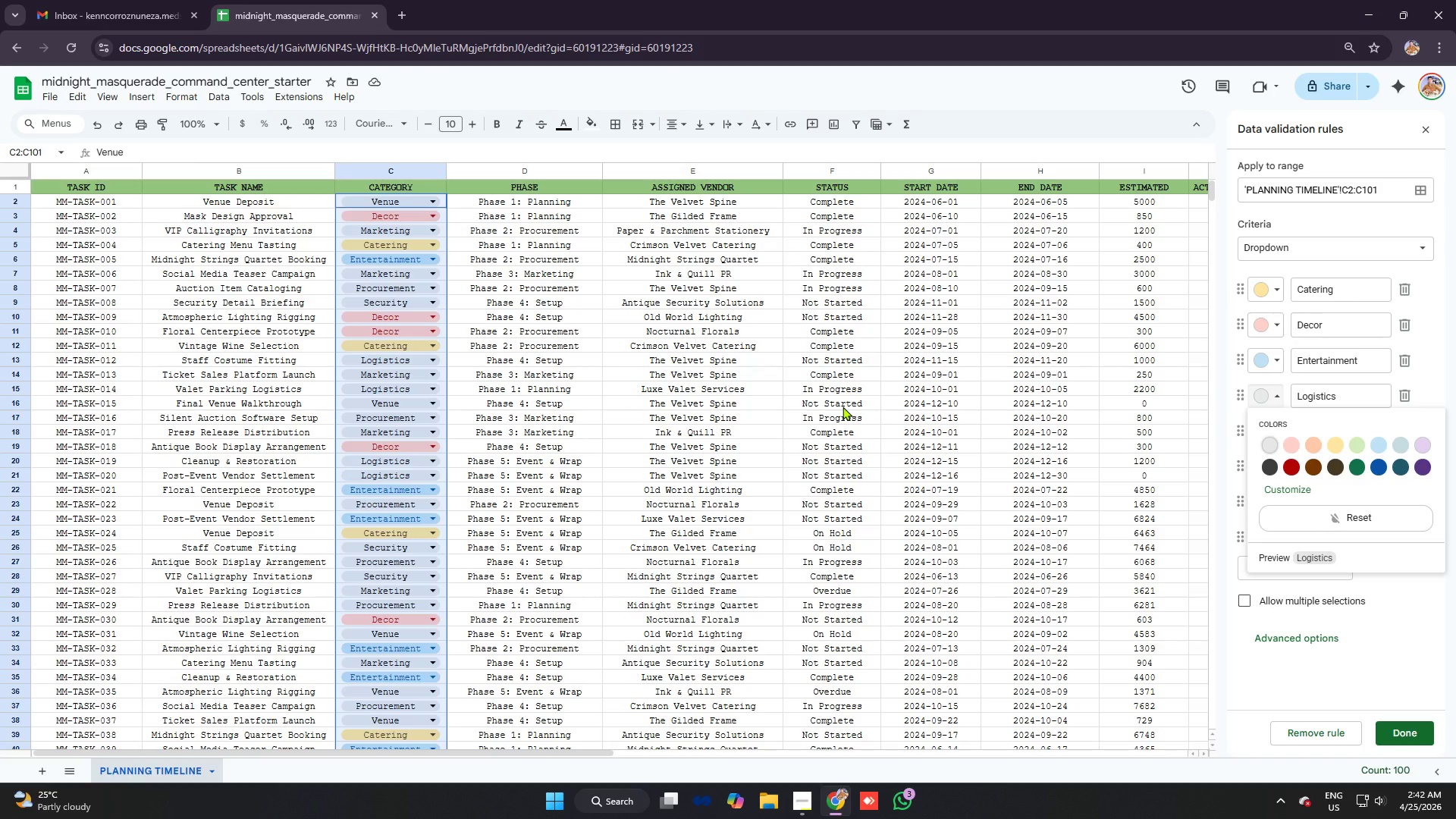 
scroll: coordinate [832, 408], scroll_direction: up, amount: 2.0
 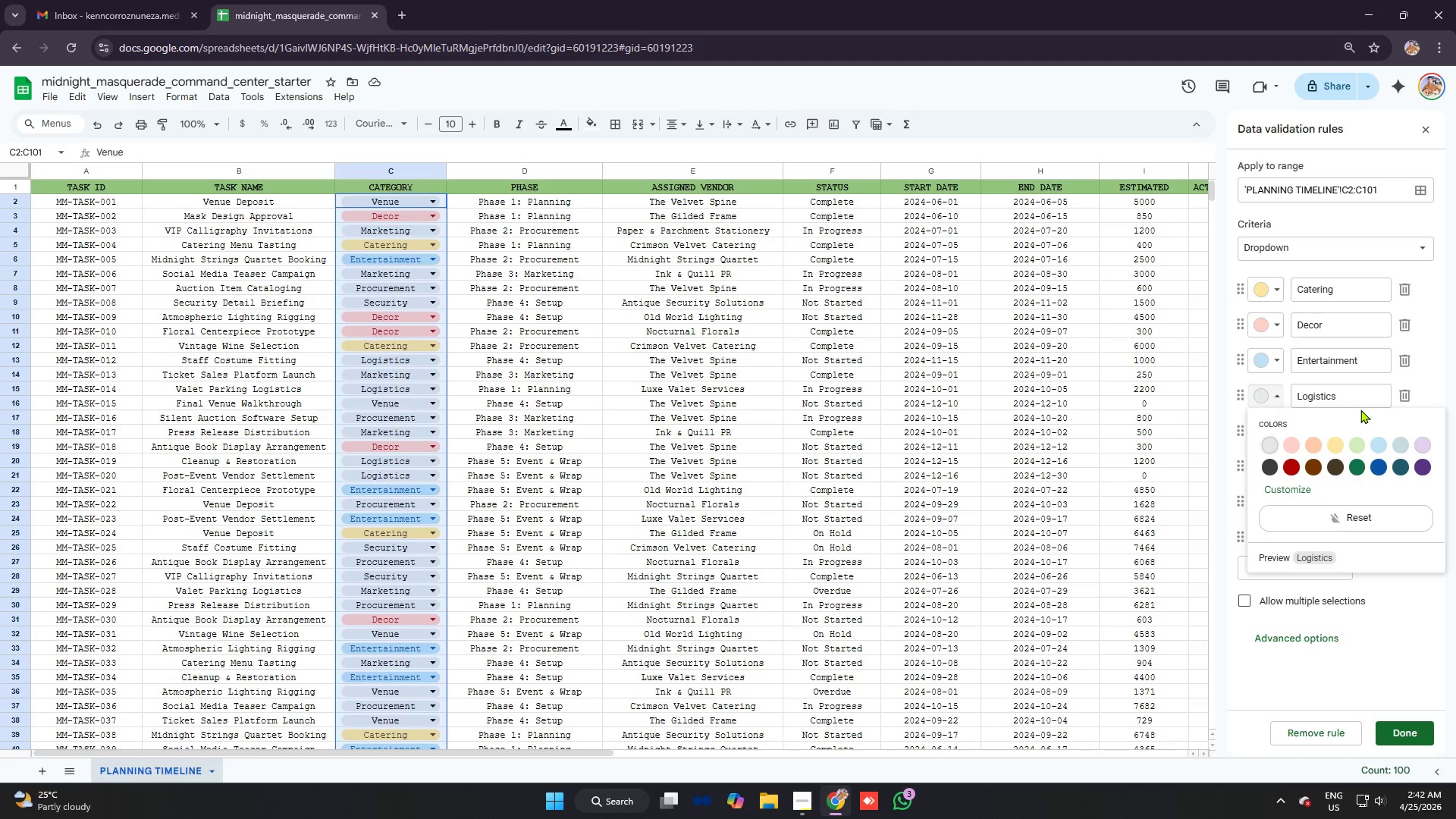 
scroll: coordinate [1349, 373], scroll_direction: down, amount: 3.0
 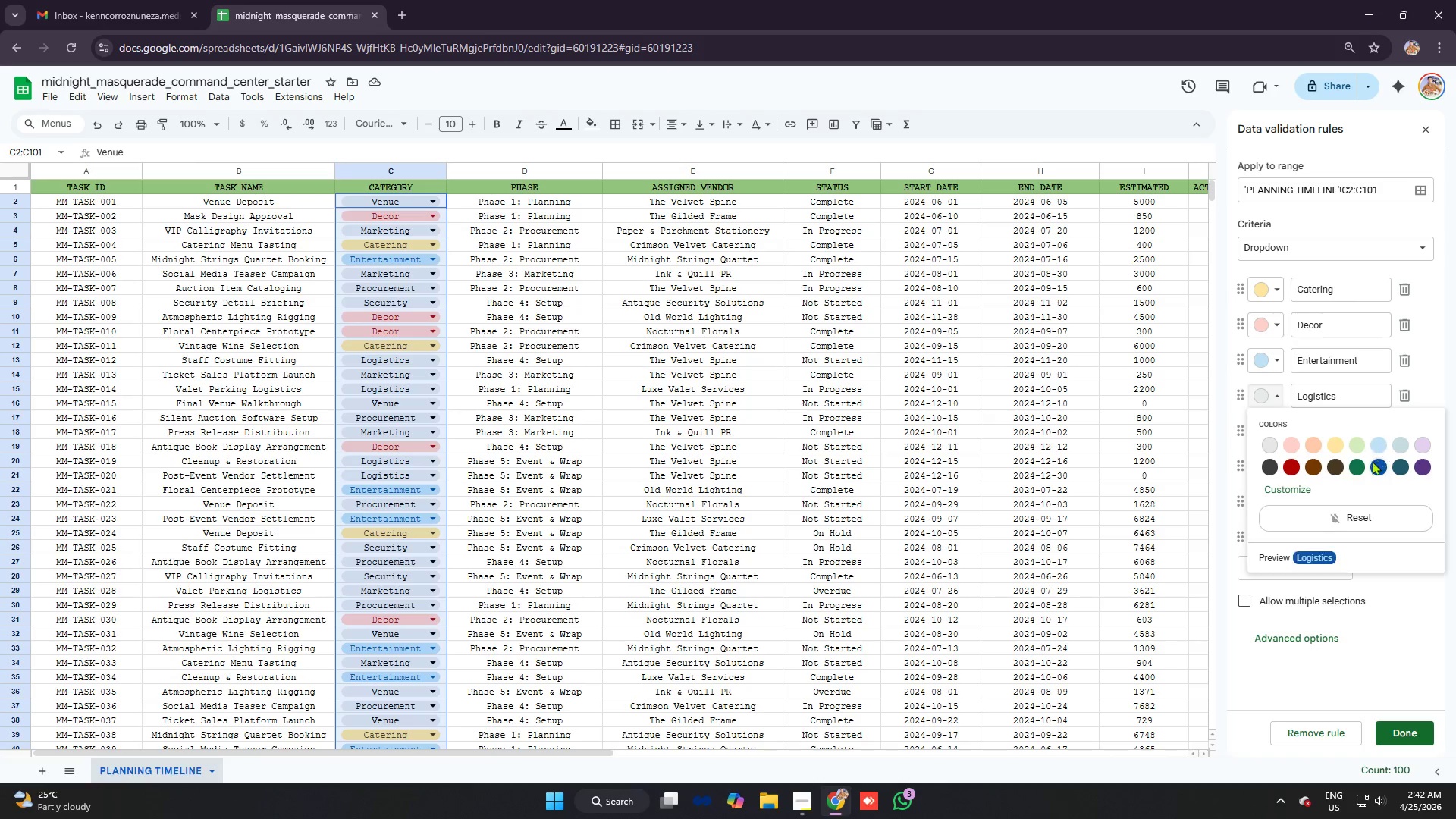 
wait(6.67)
 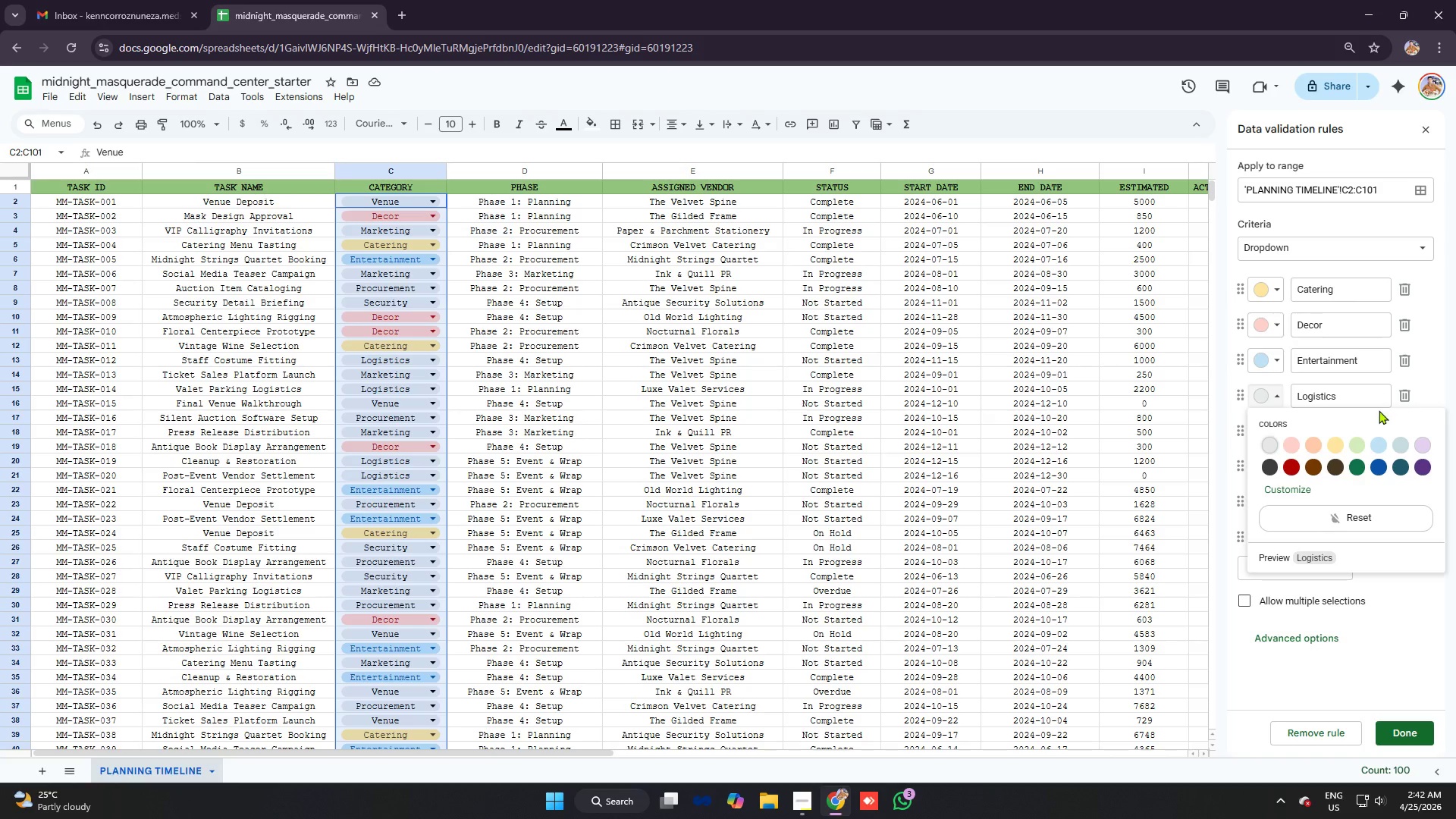 
left_click([1416, 419])
 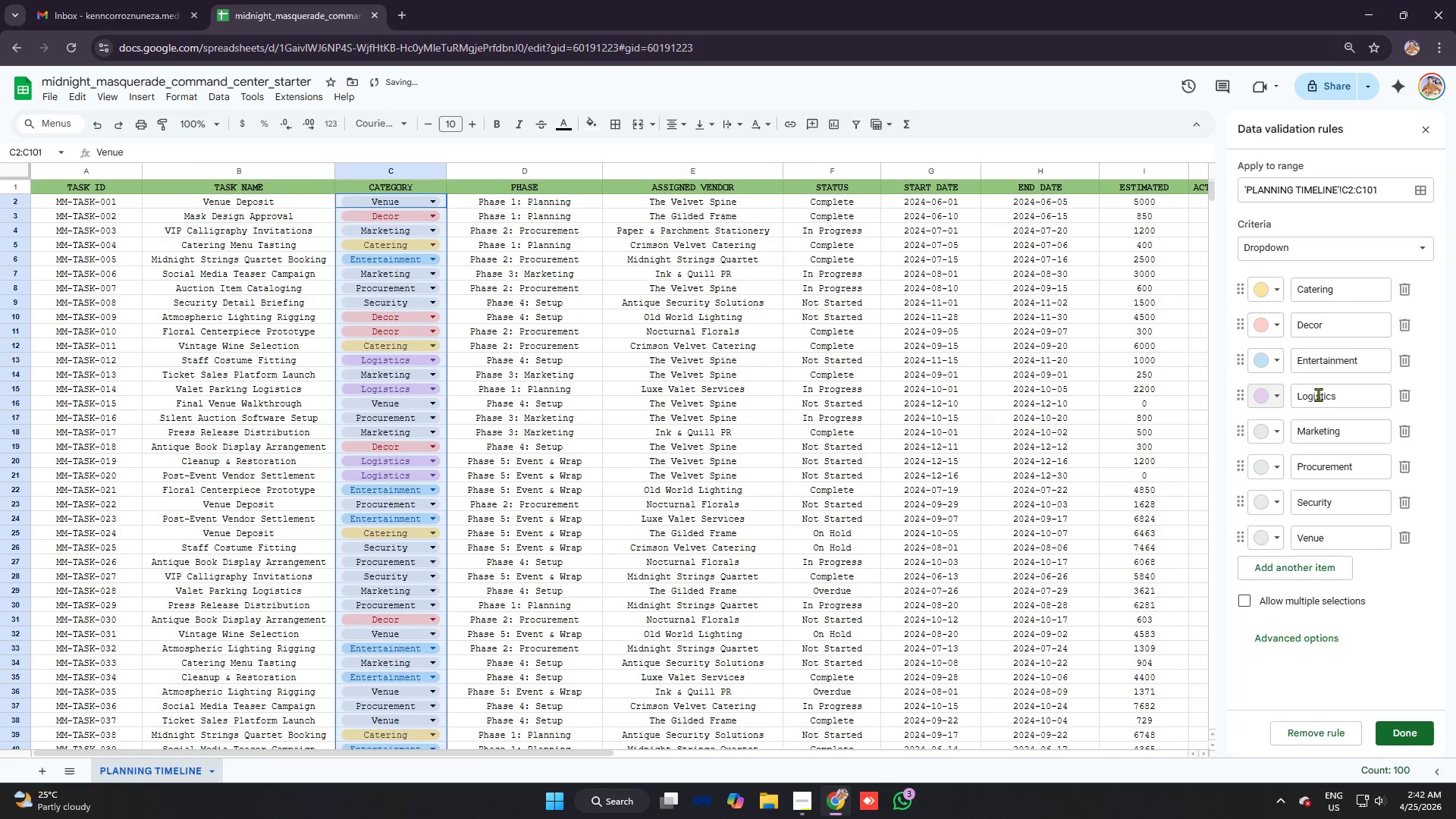 
scroll: coordinate [990, 403], scroll_direction: down, amount: 9.0
 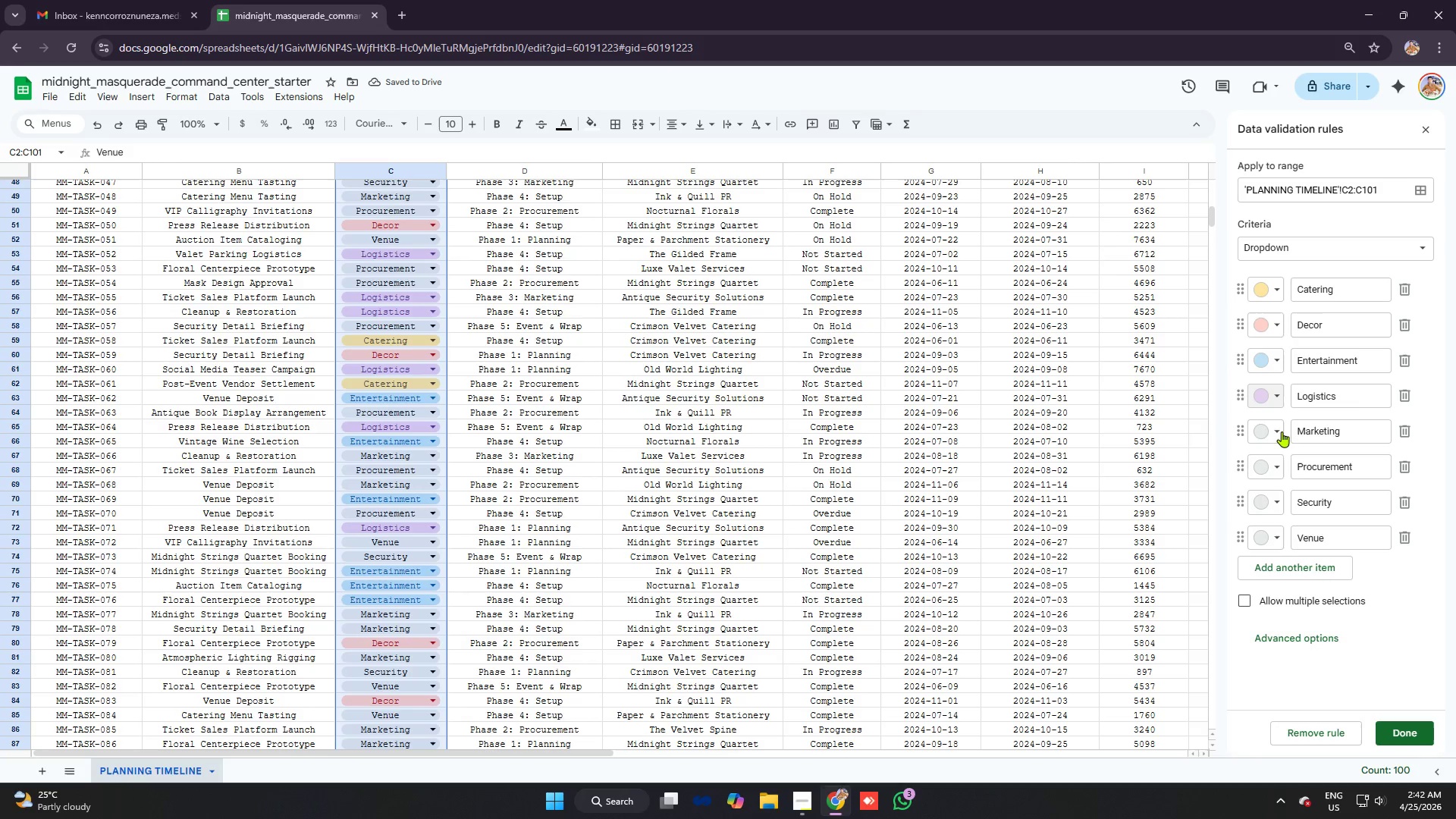 
left_click([1277, 430])
 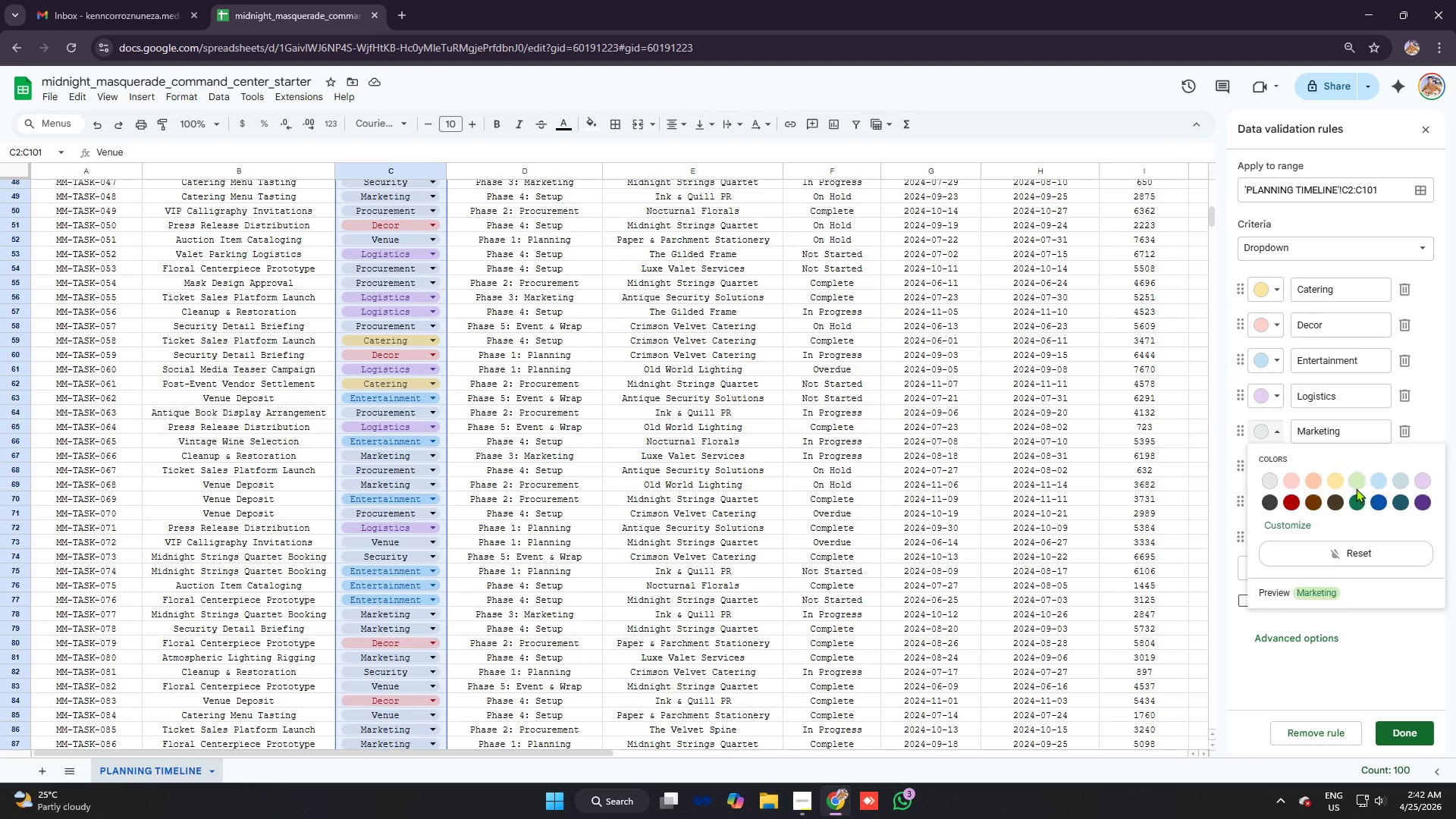 
mouse_move([1294, 490])
 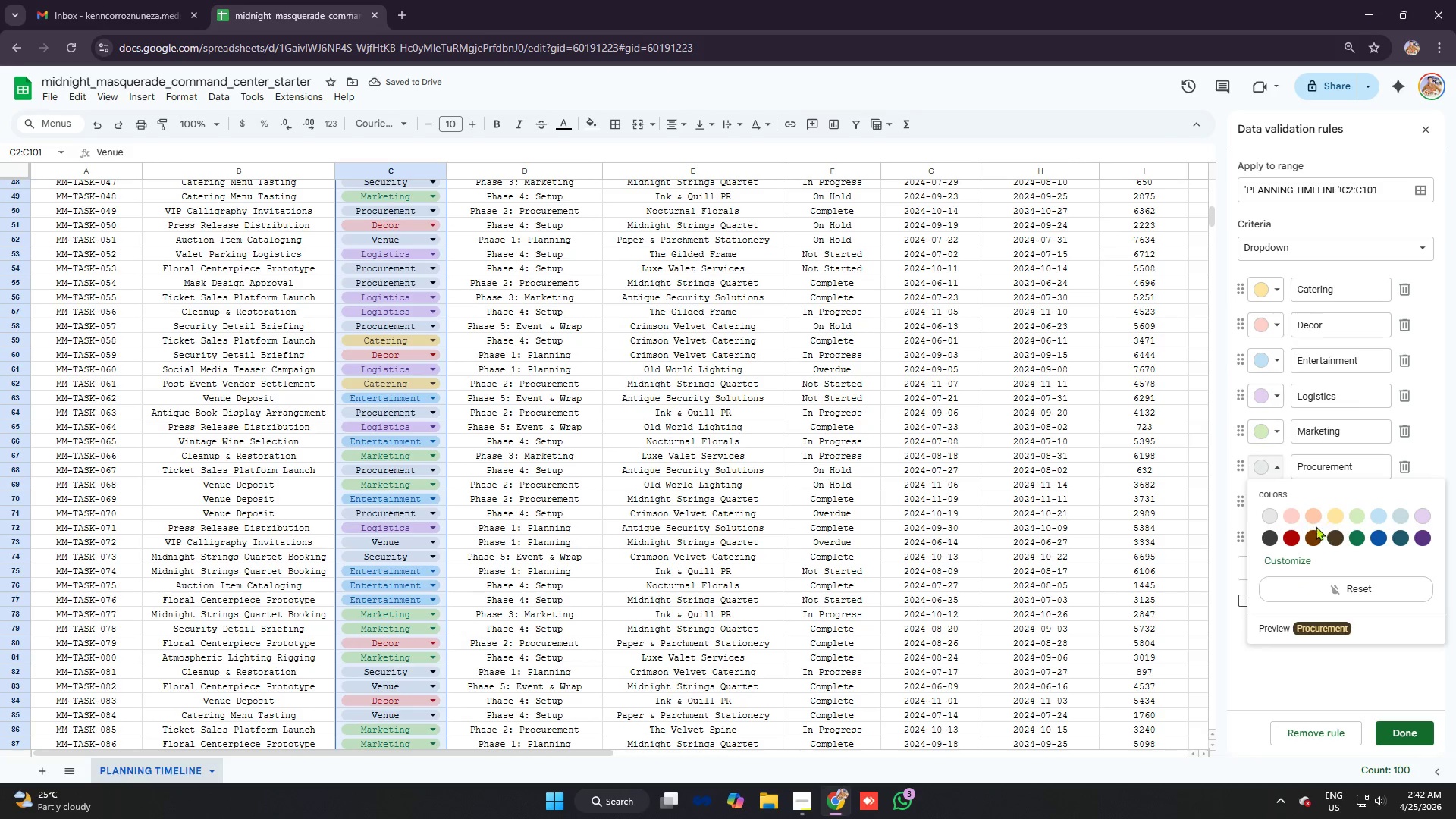 
left_click([1311, 516])
 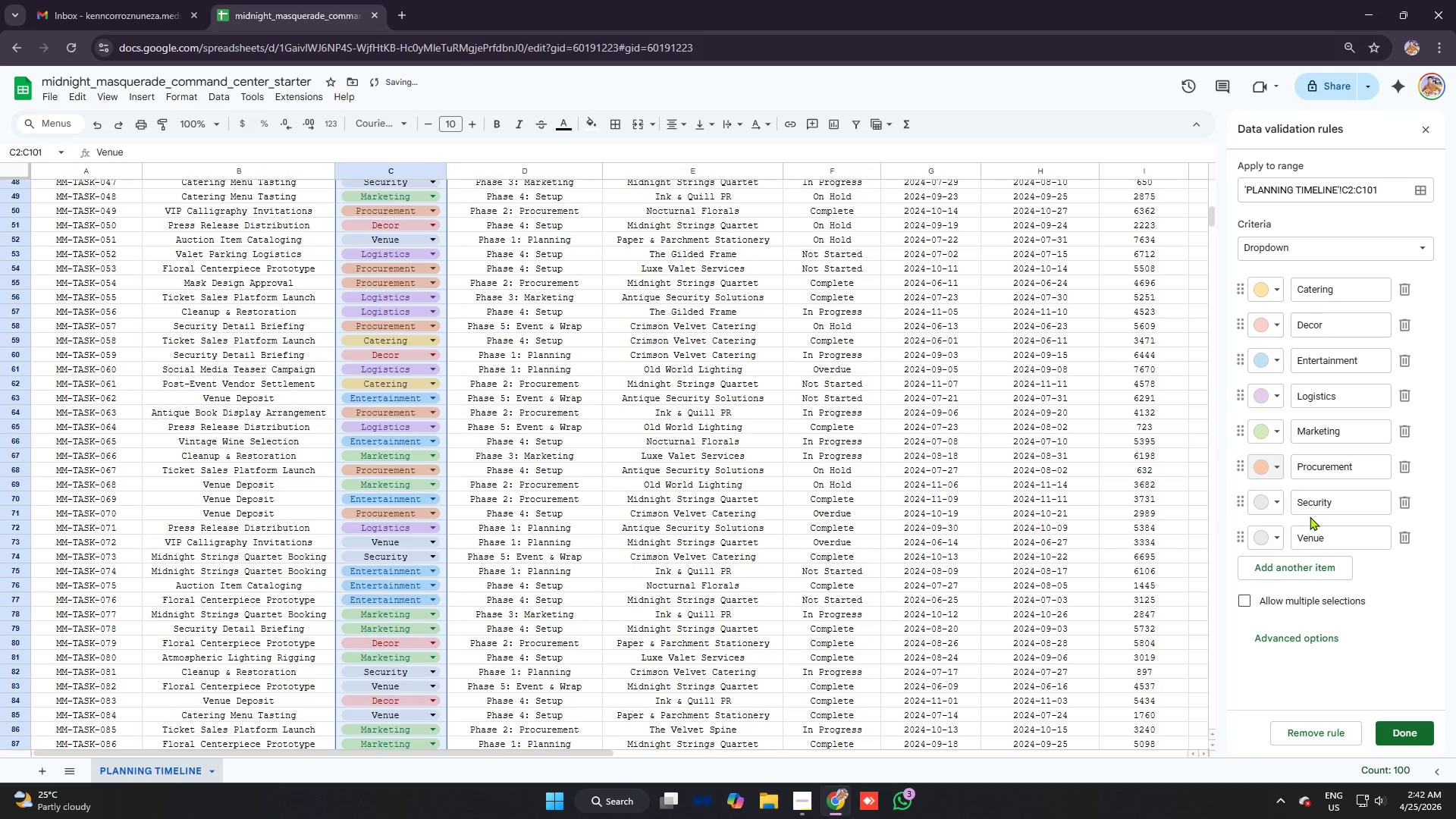 
left_click([1278, 508])
 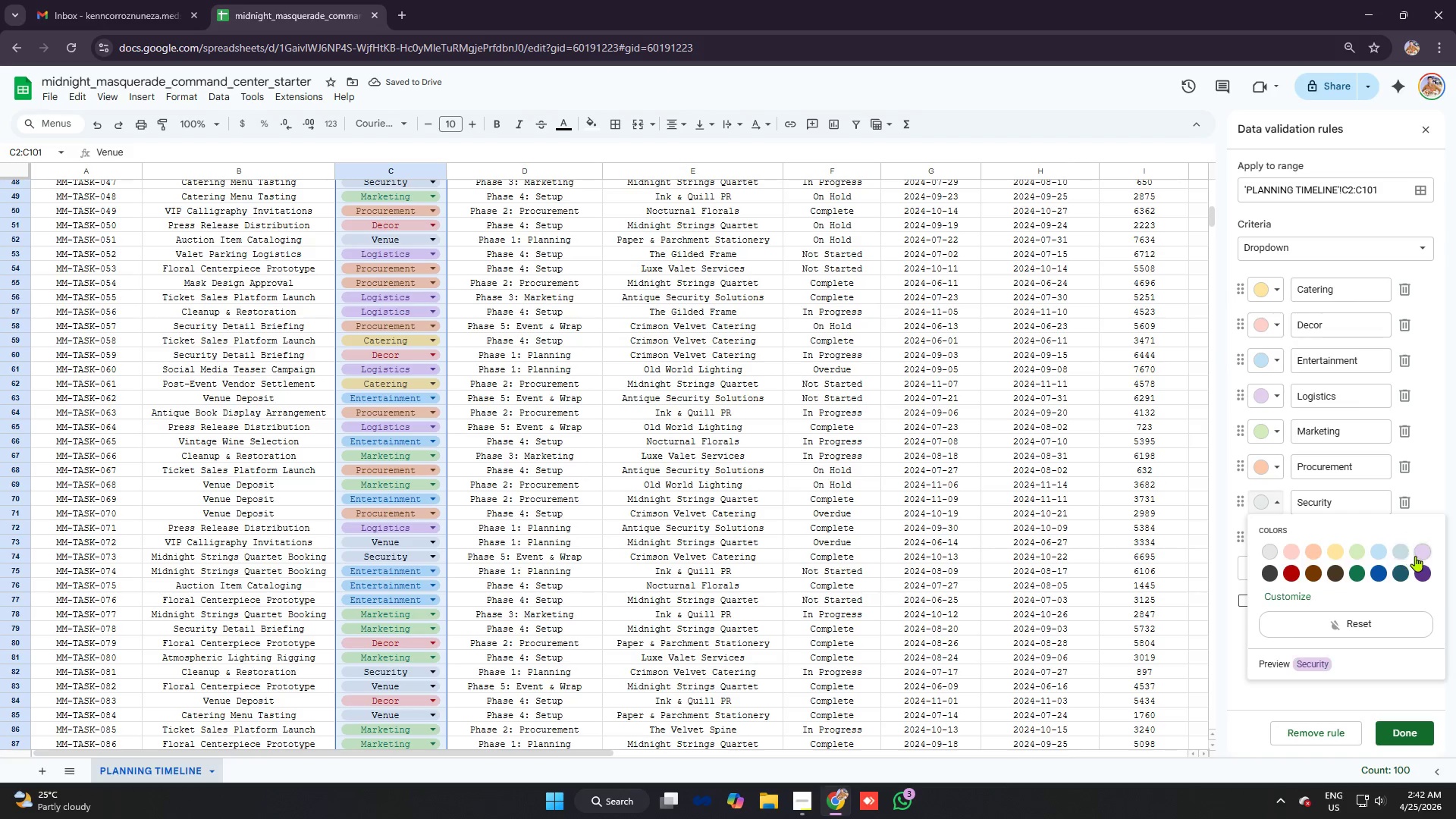 
left_click([1405, 552])
 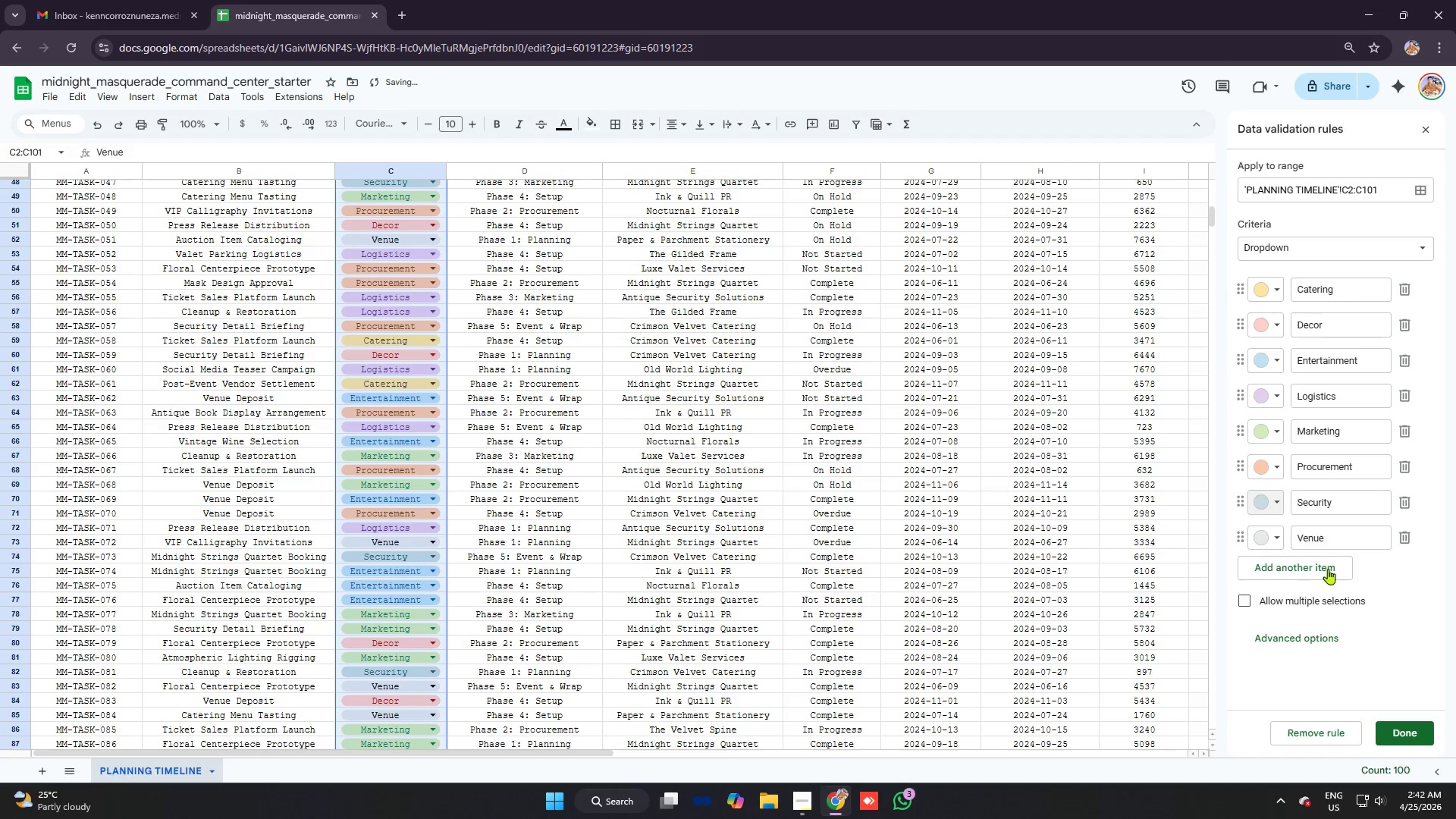 
left_click([1274, 538])
 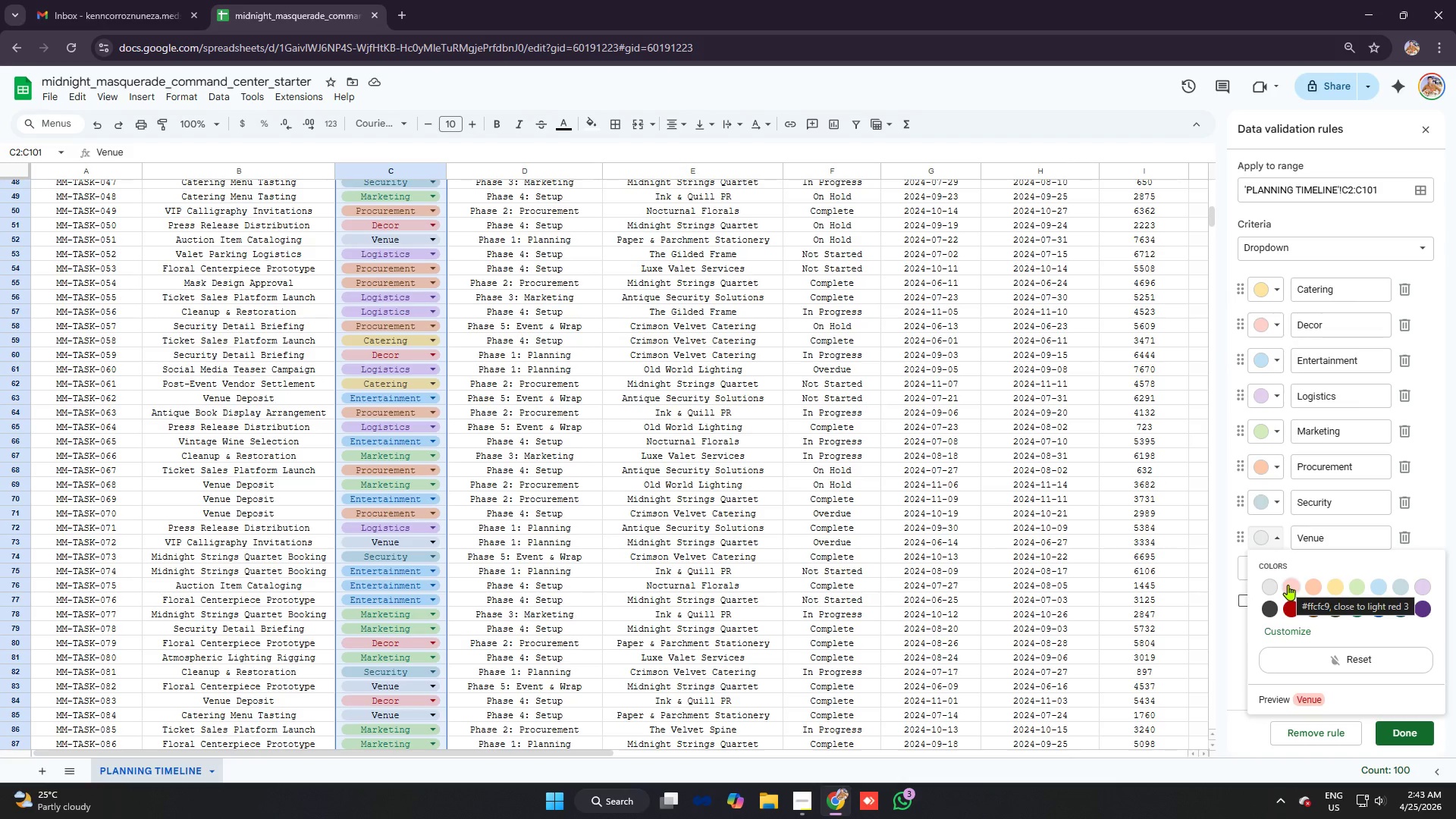 
wait(6.52)
 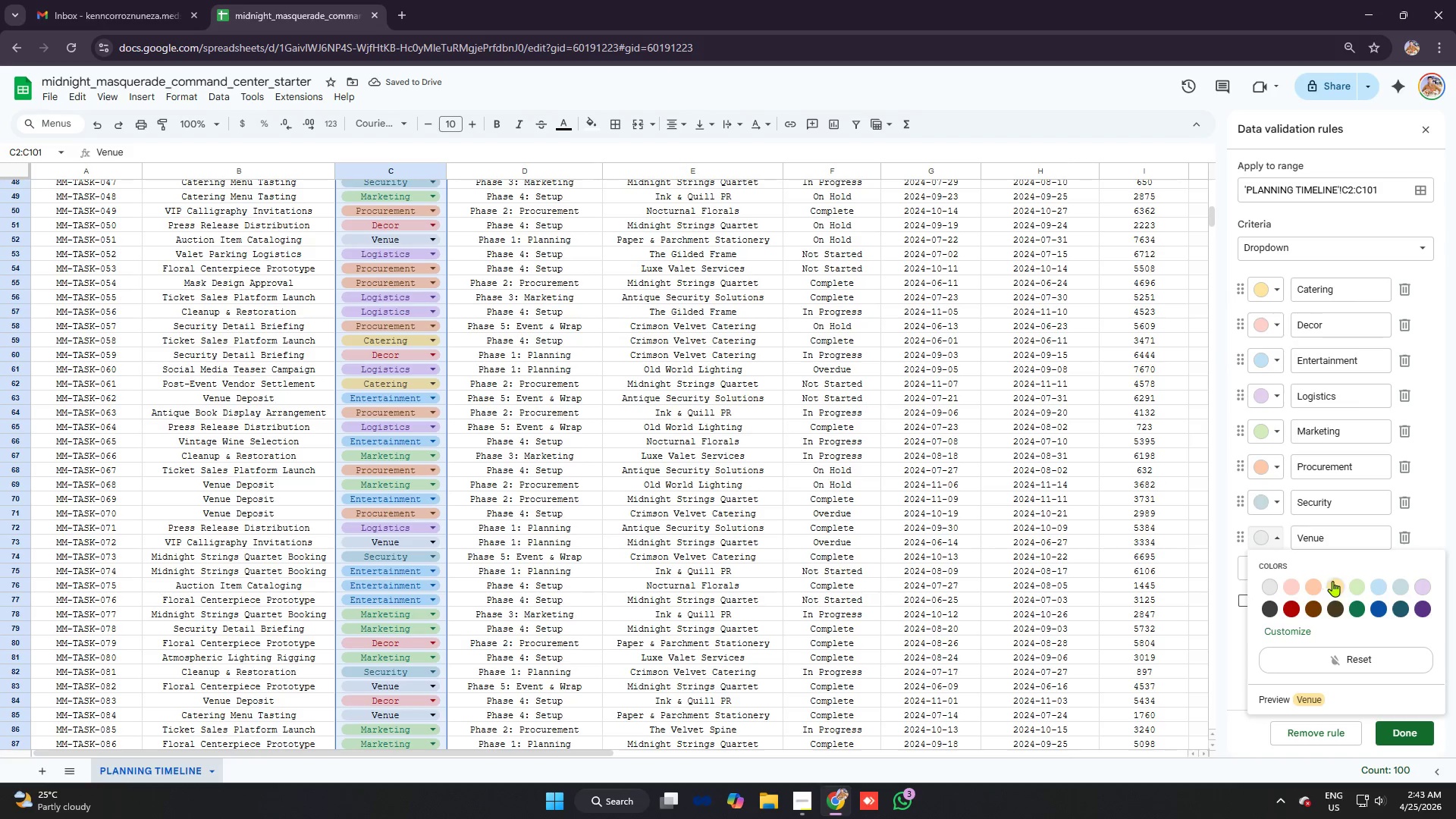 
left_click([1286, 632])
 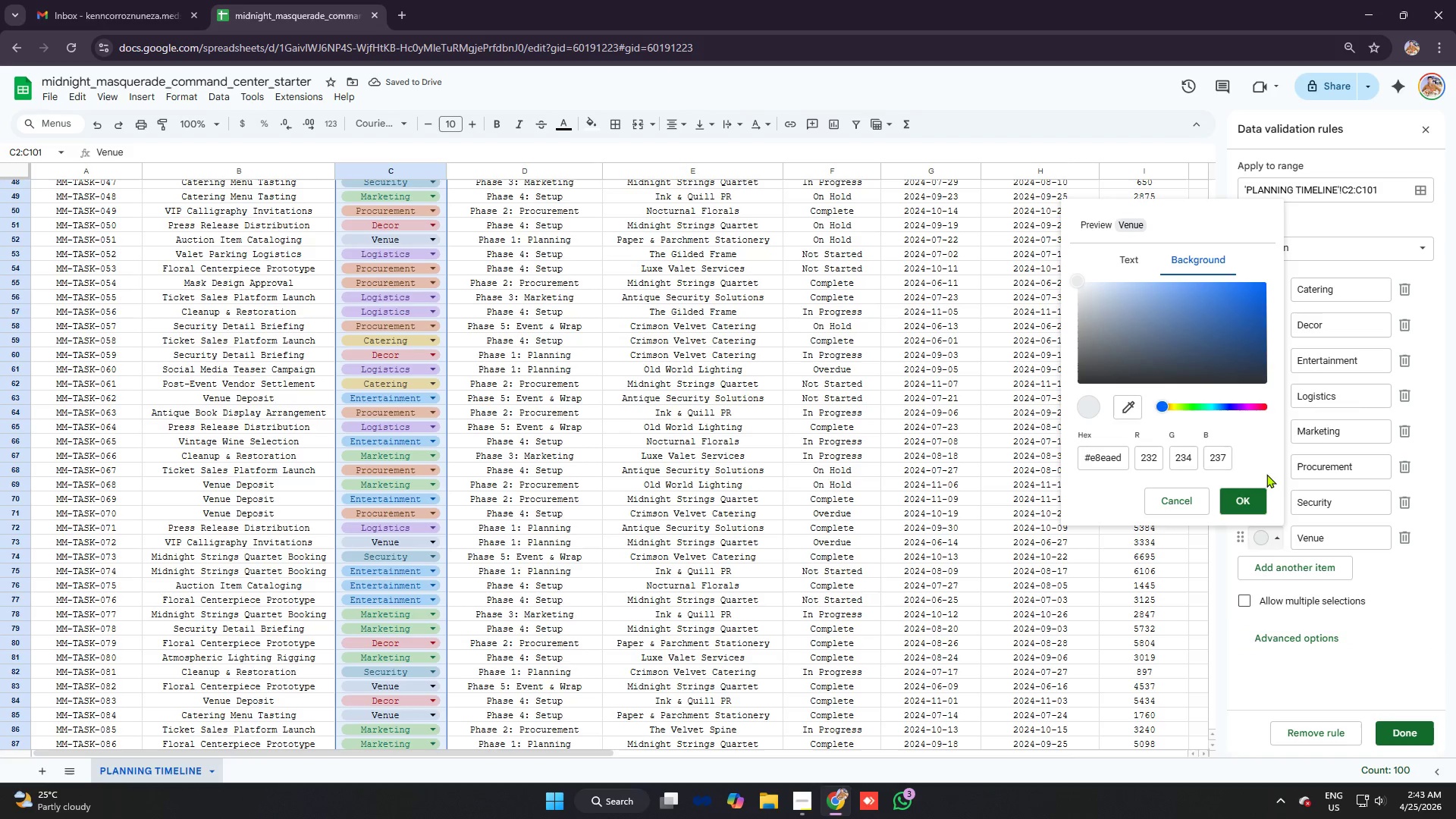 
left_click([1249, 406])
 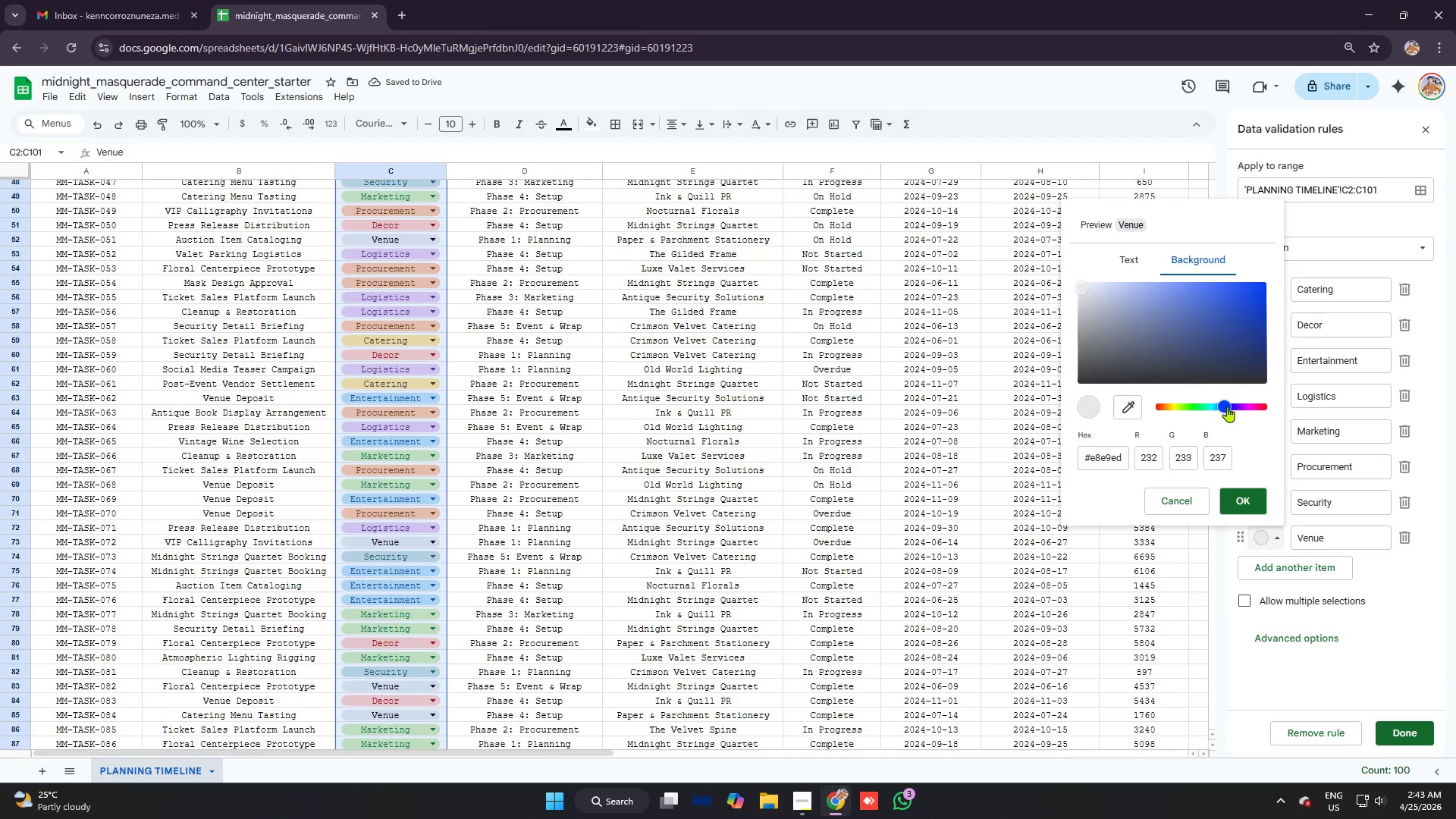 
left_click_drag(start_coordinate=[1226, 403], to_coordinate=[1246, 407])
 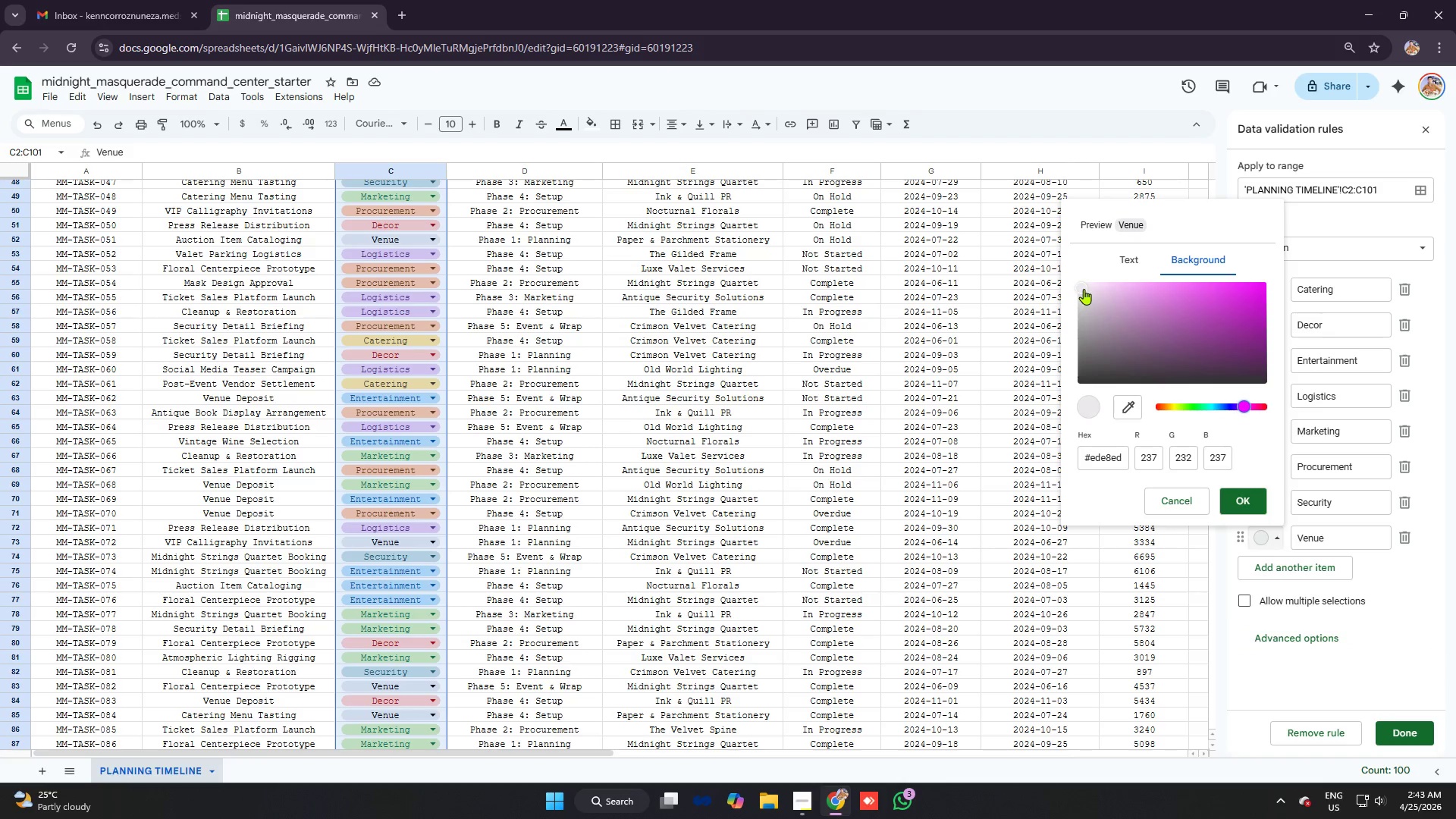 
left_click_drag(start_coordinate=[1084, 288], to_coordinate=[1128, 282])
 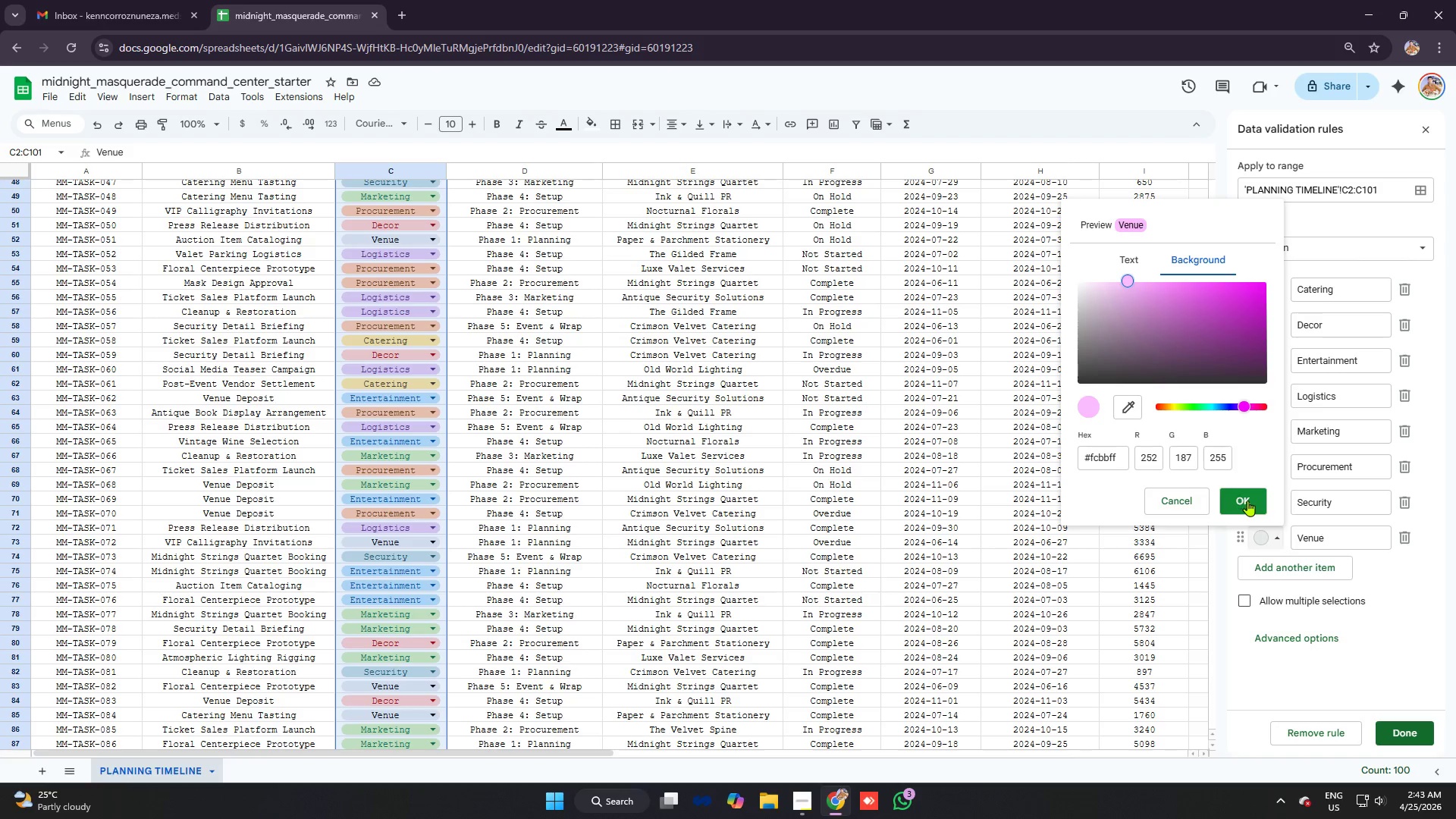 
left_click([1248, 500])
 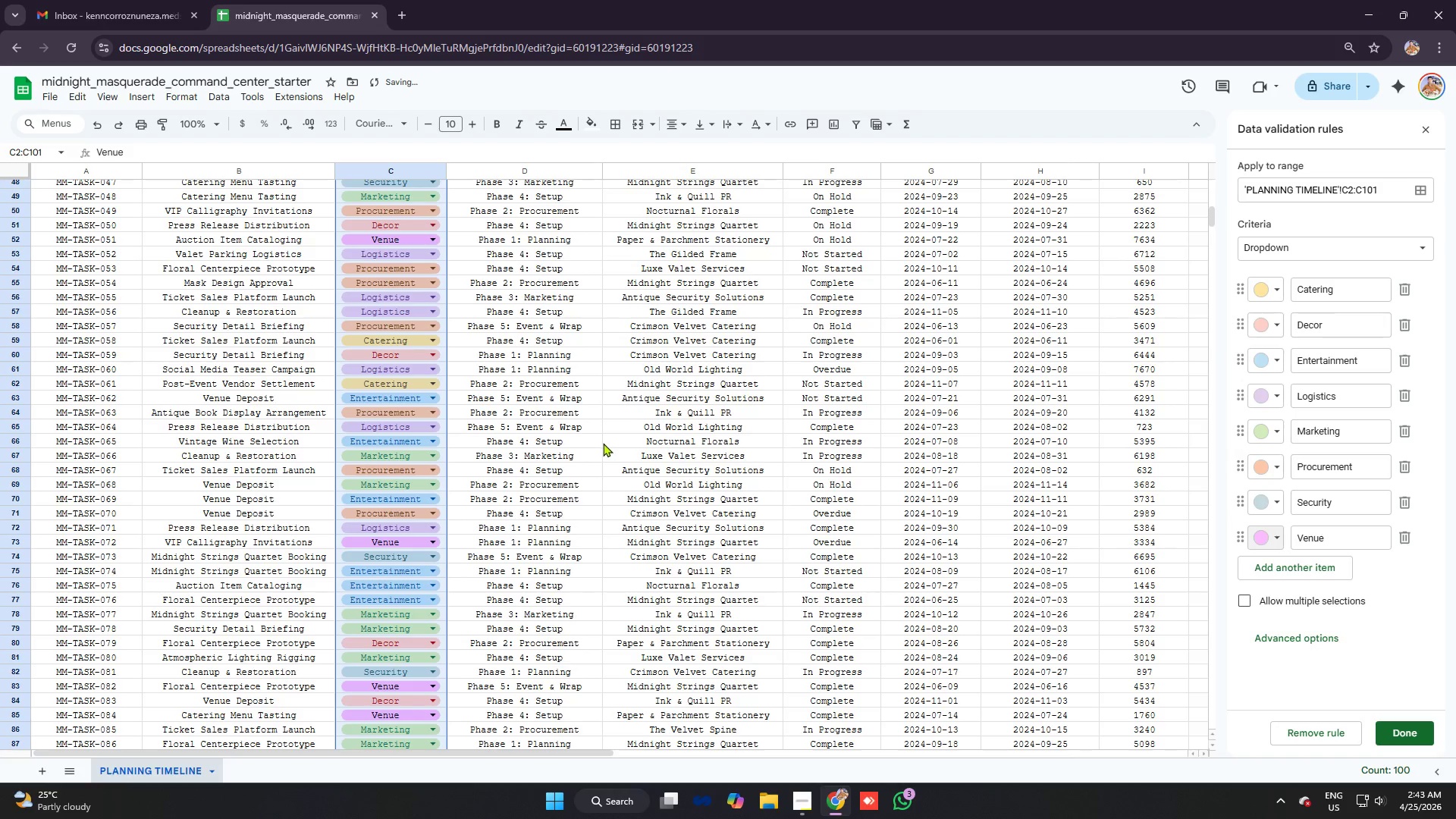 
scroll: coordinate [598, 449], scroll_direction: down, amount: 4.0
 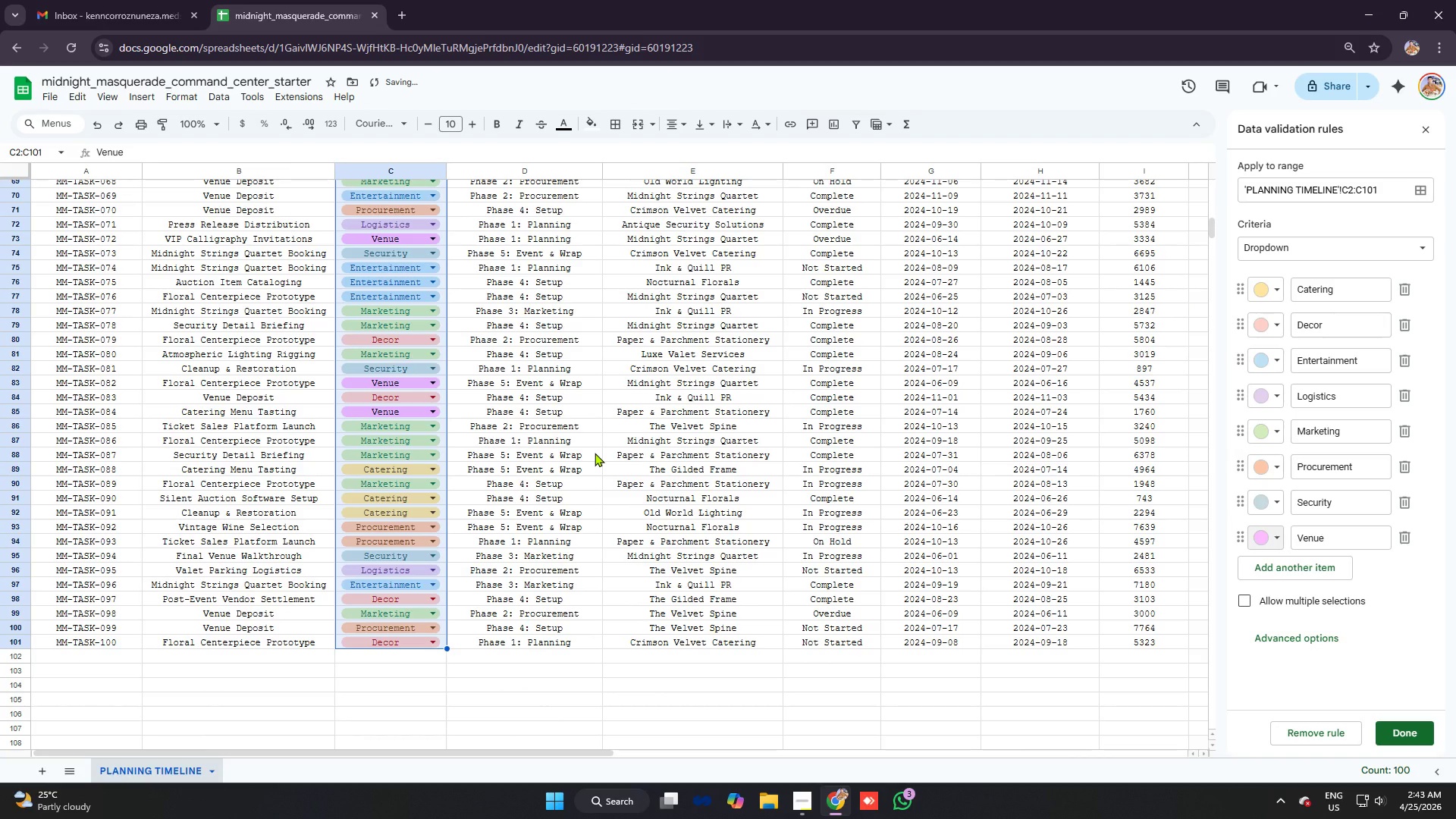 
scroll: coordinate [593, 453], scroll_direction: up, amount: 13.0
 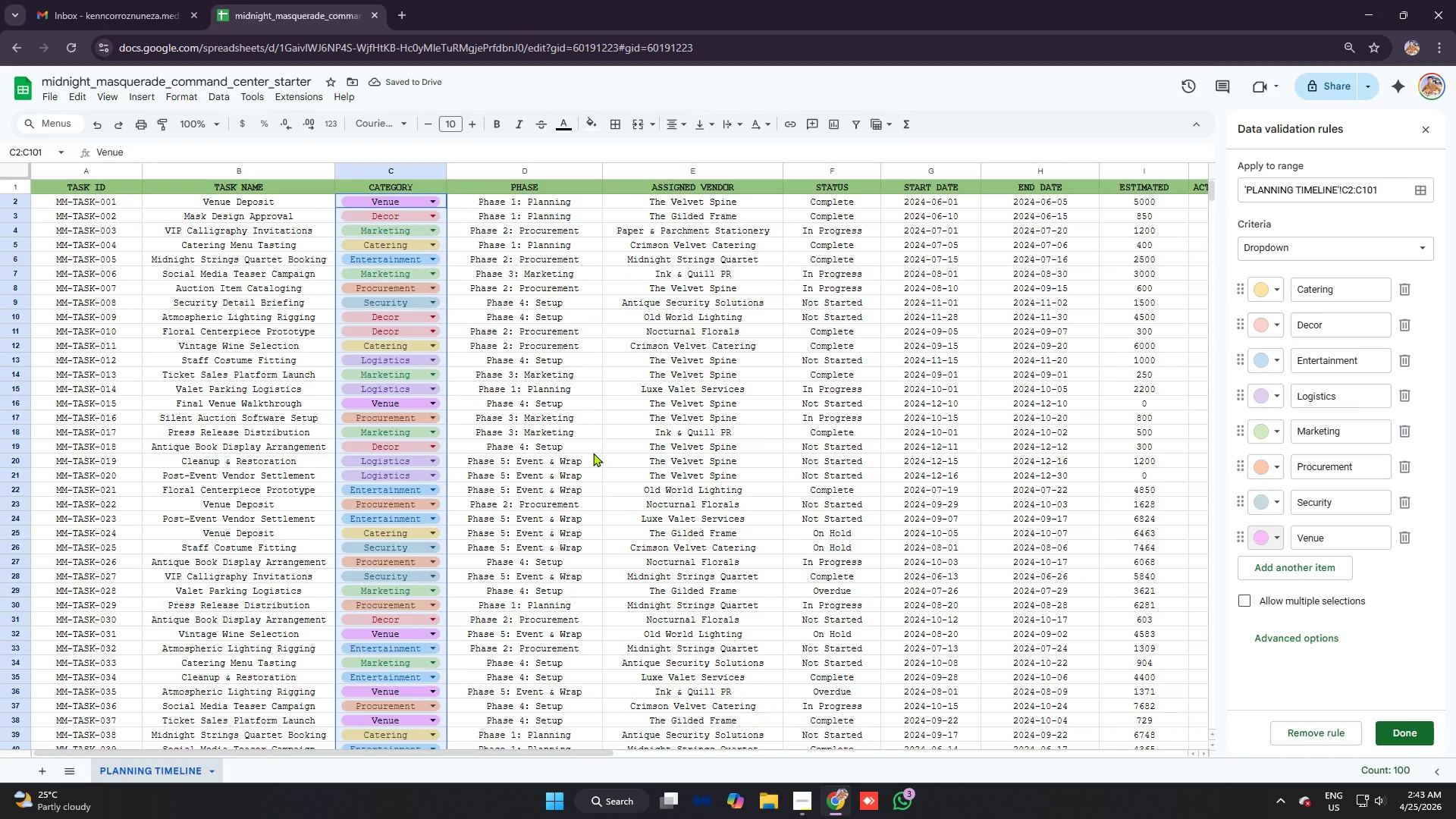 
scroll: coordinate [611, 446], scroll_direction: down, amount: 10.0
 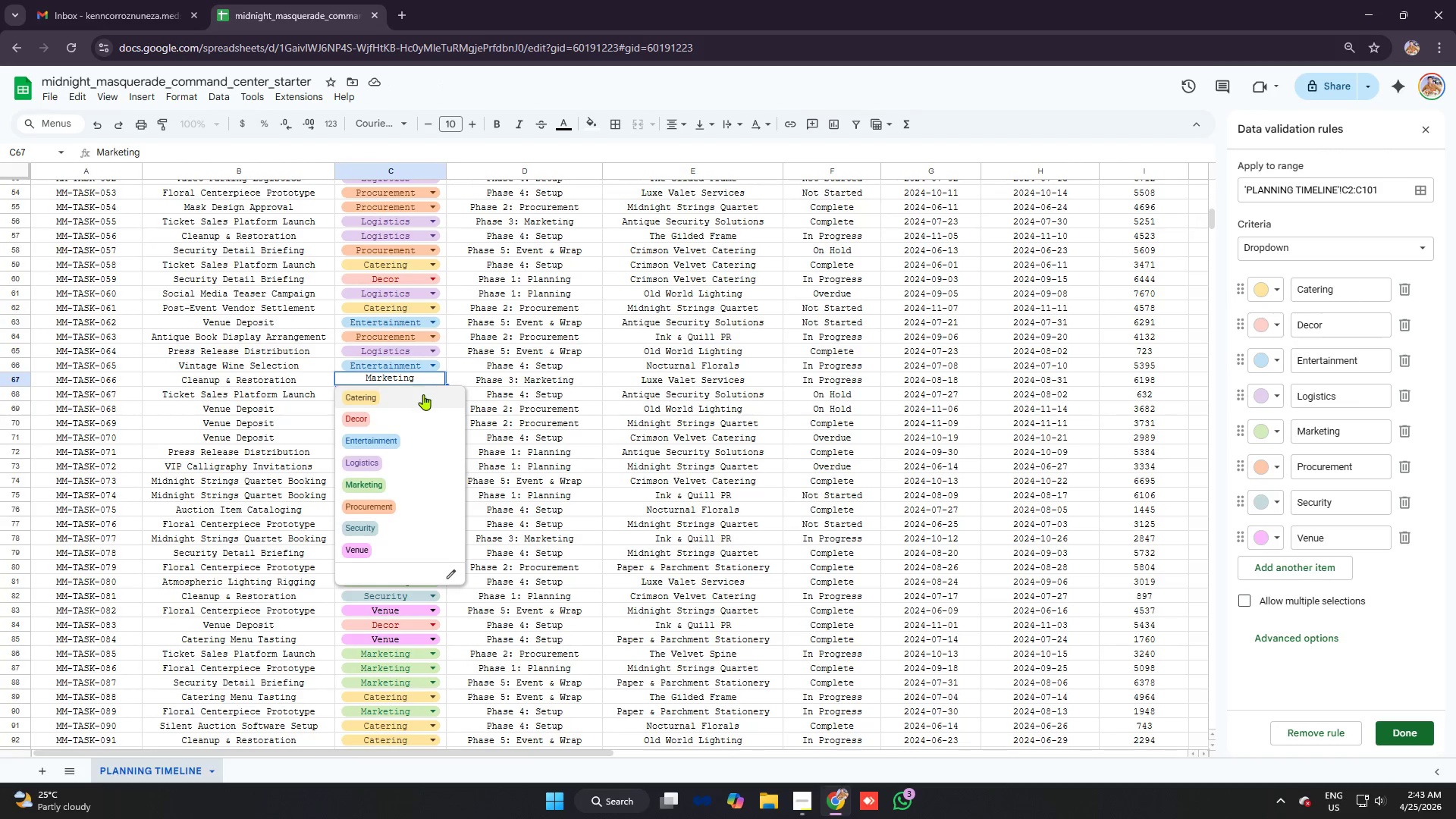 
left_click([551, 392])
 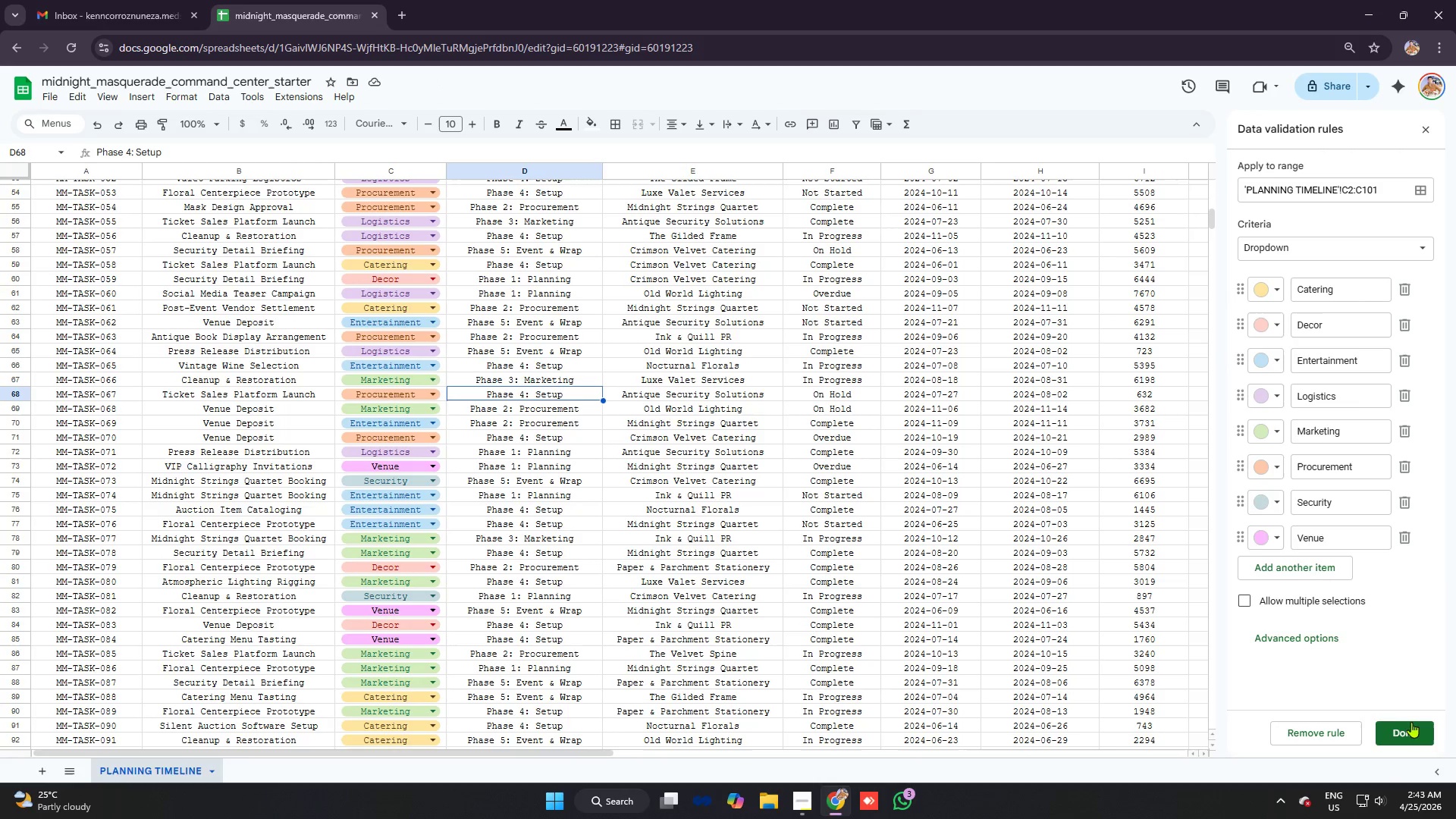 
left_click([1417, 736])
 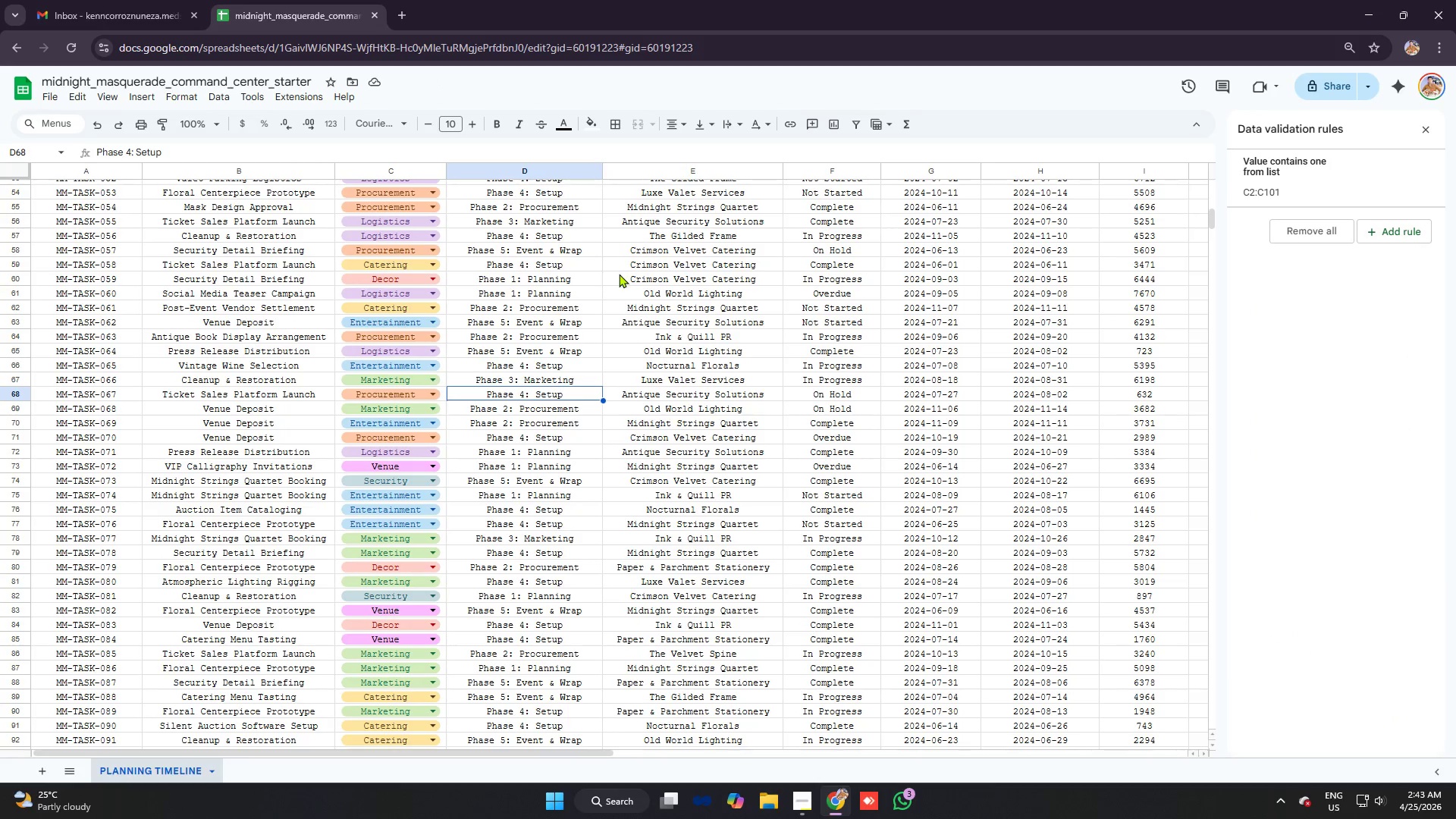 
scroll: coordinate [770, 291], scroll_direction: up, amount: 14.0
 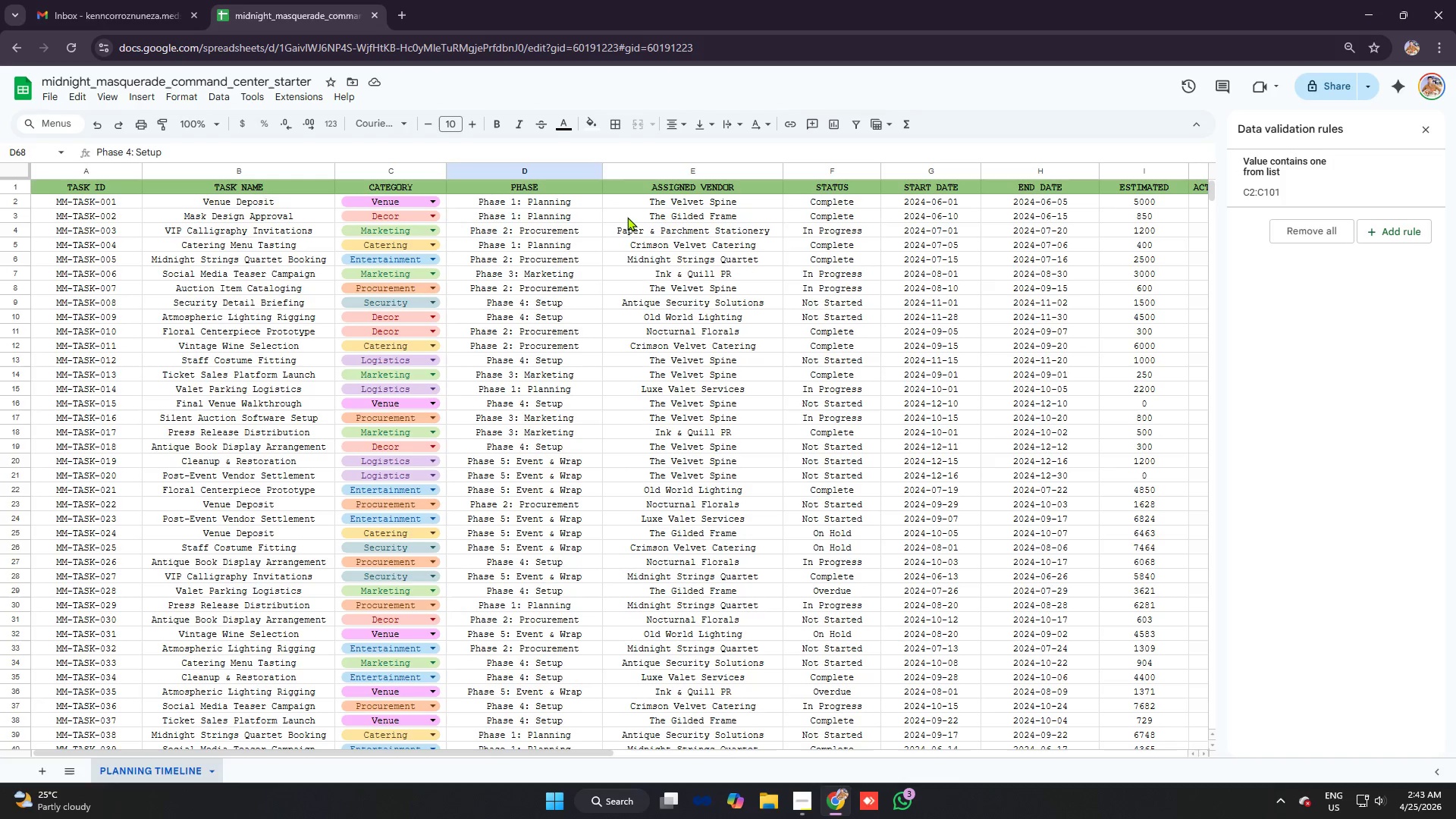 
left_click([627, 216])
 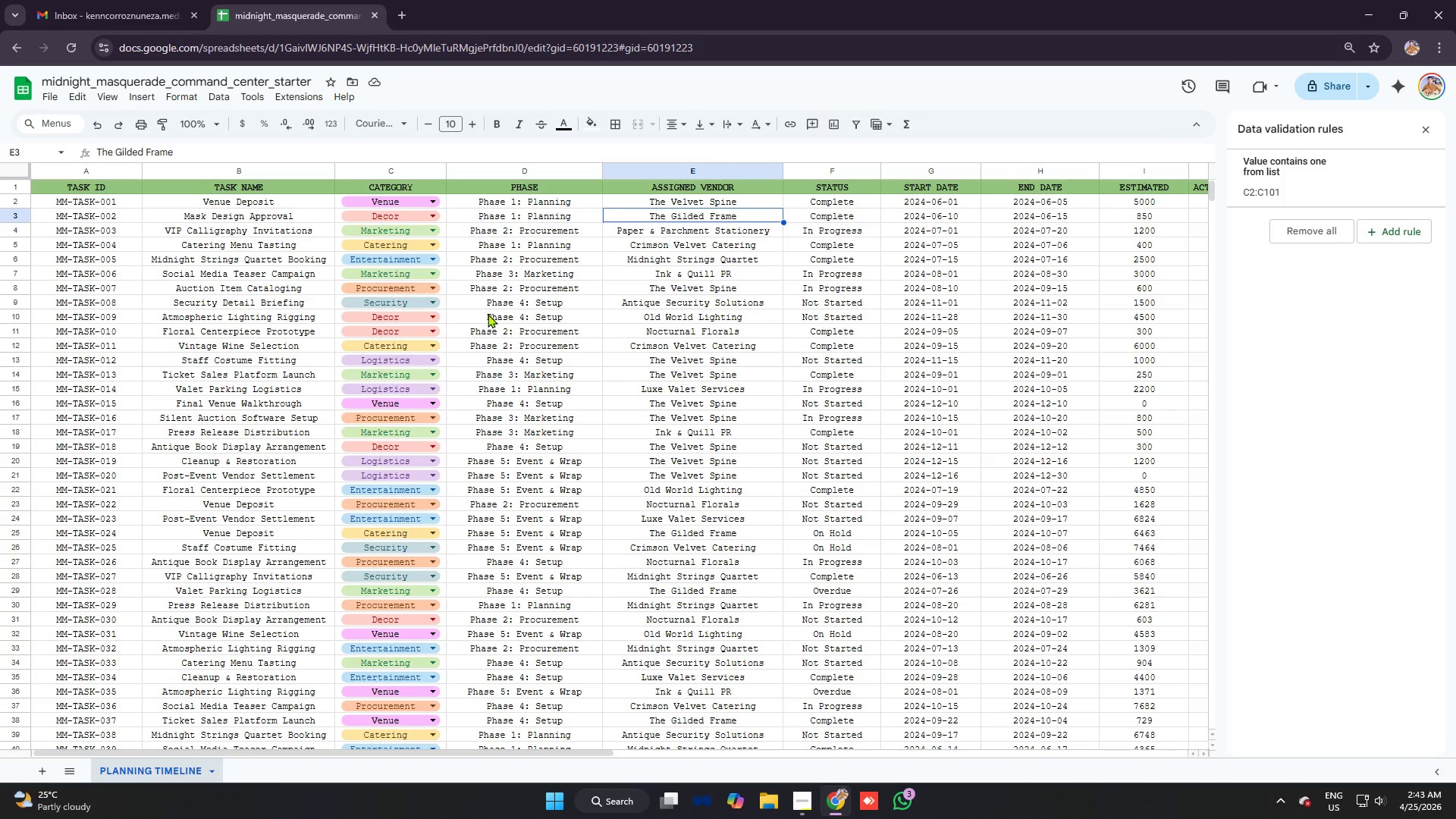 
key(Alt+AltLeft)
 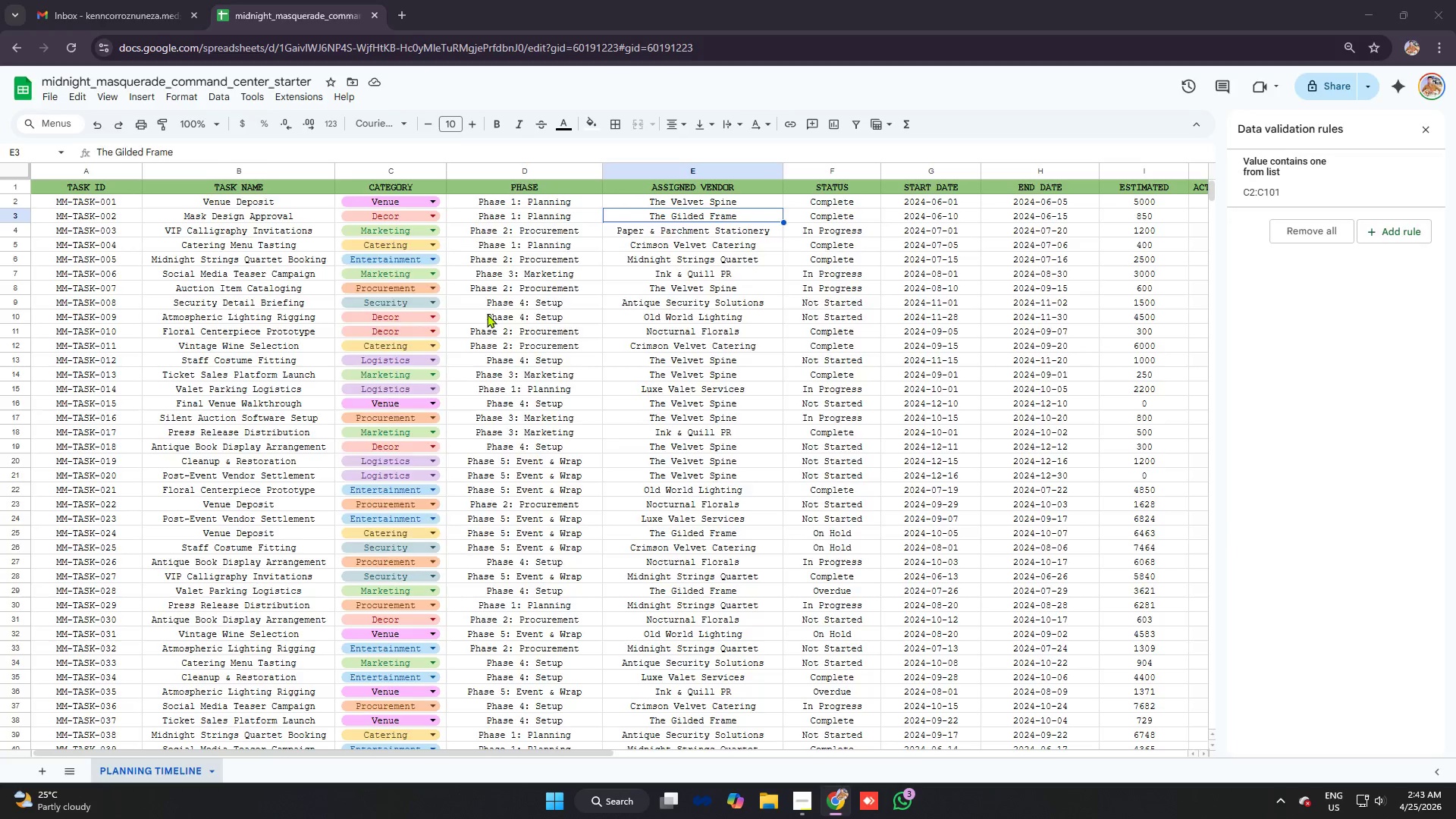 
key(Alt+Tab)